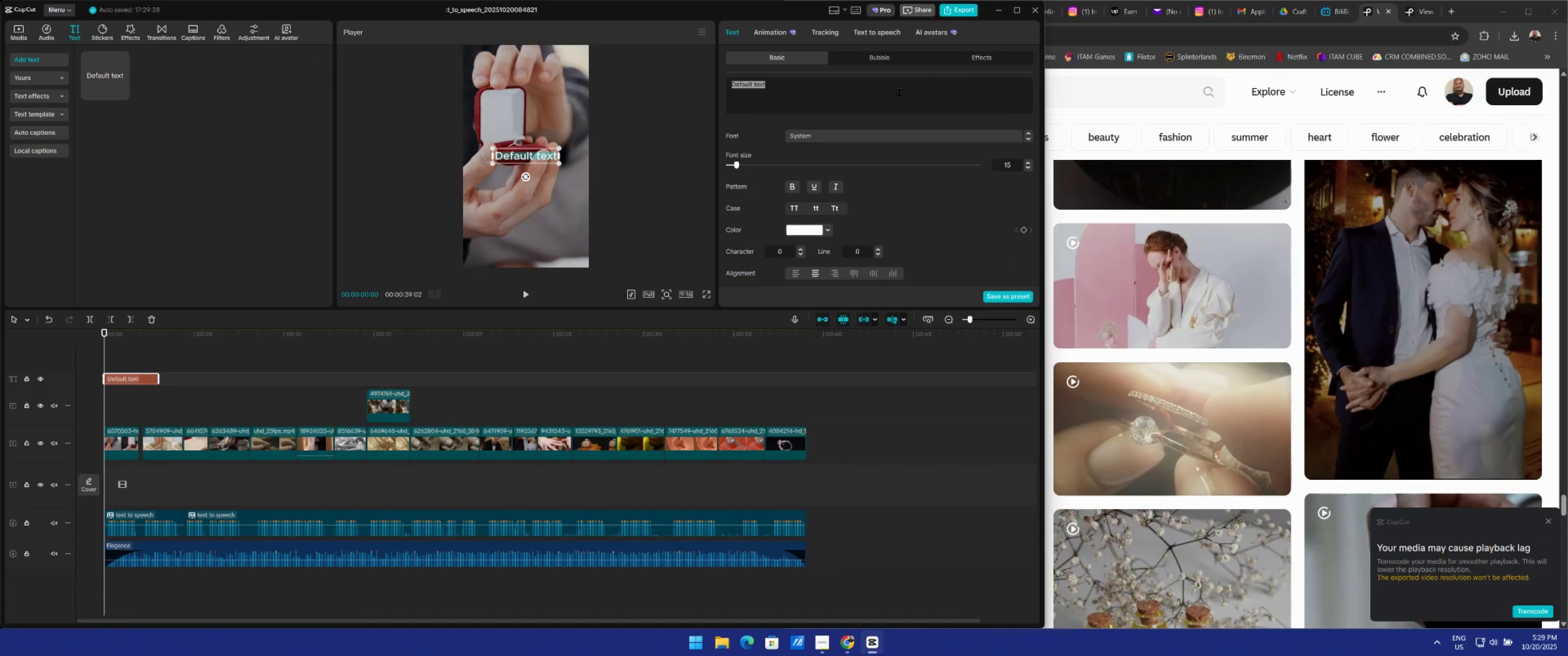 
type(NAME )
key(Backspace)
 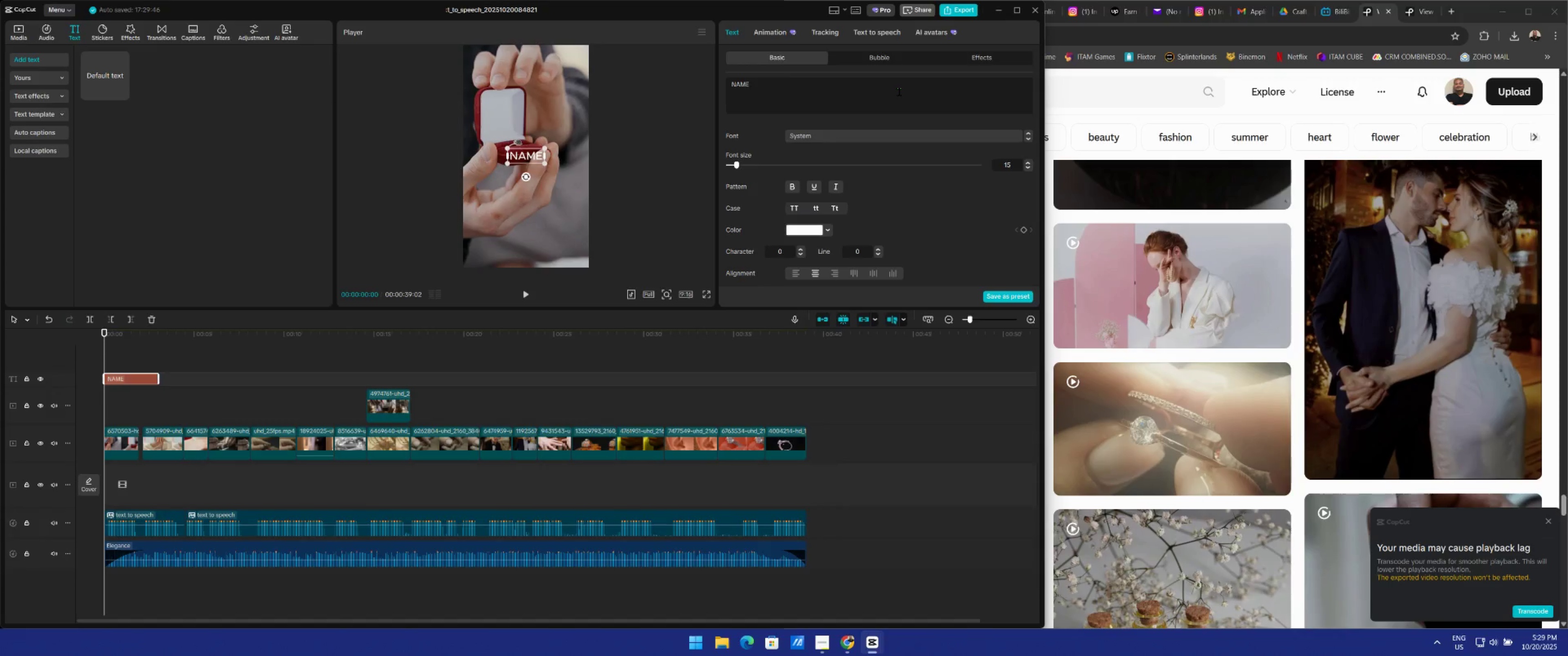 
key(Enter)
 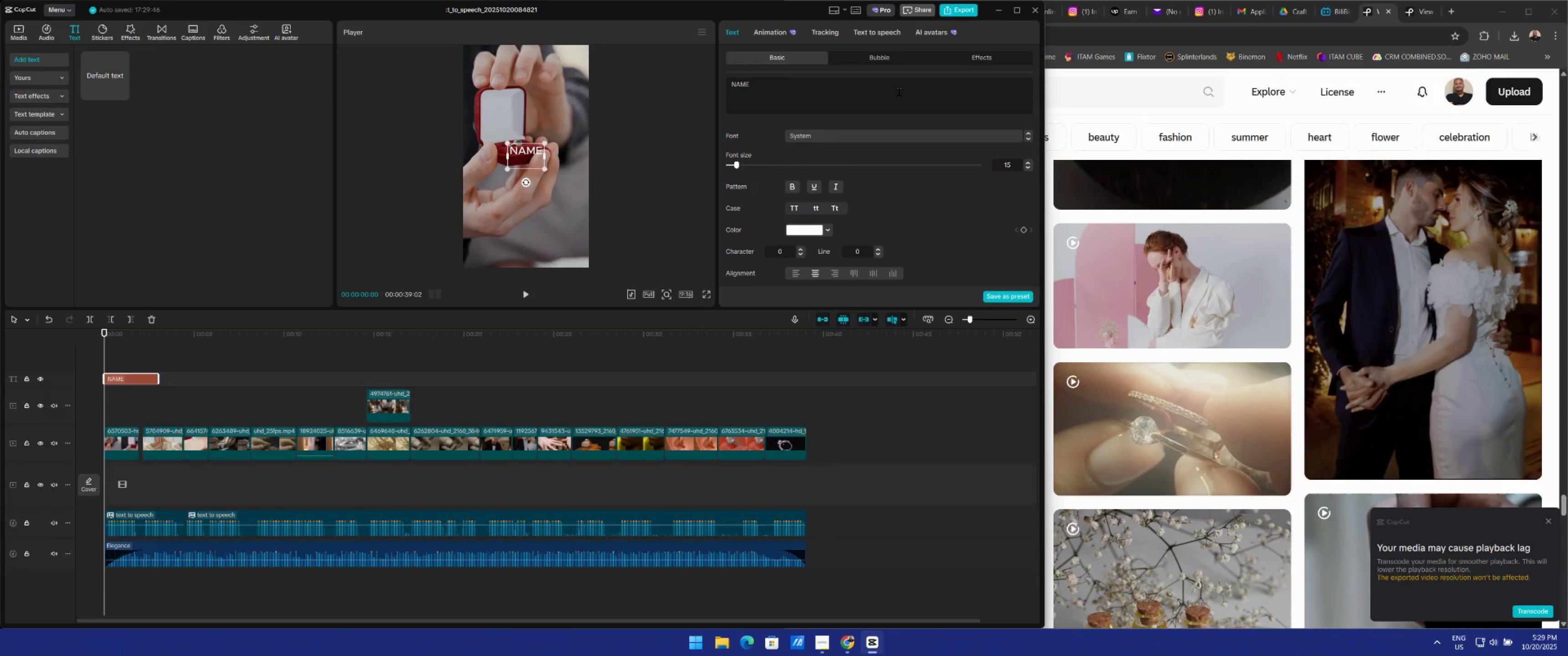 
type(JEWELRRY)
key(Backspace)
key(Backspace)
 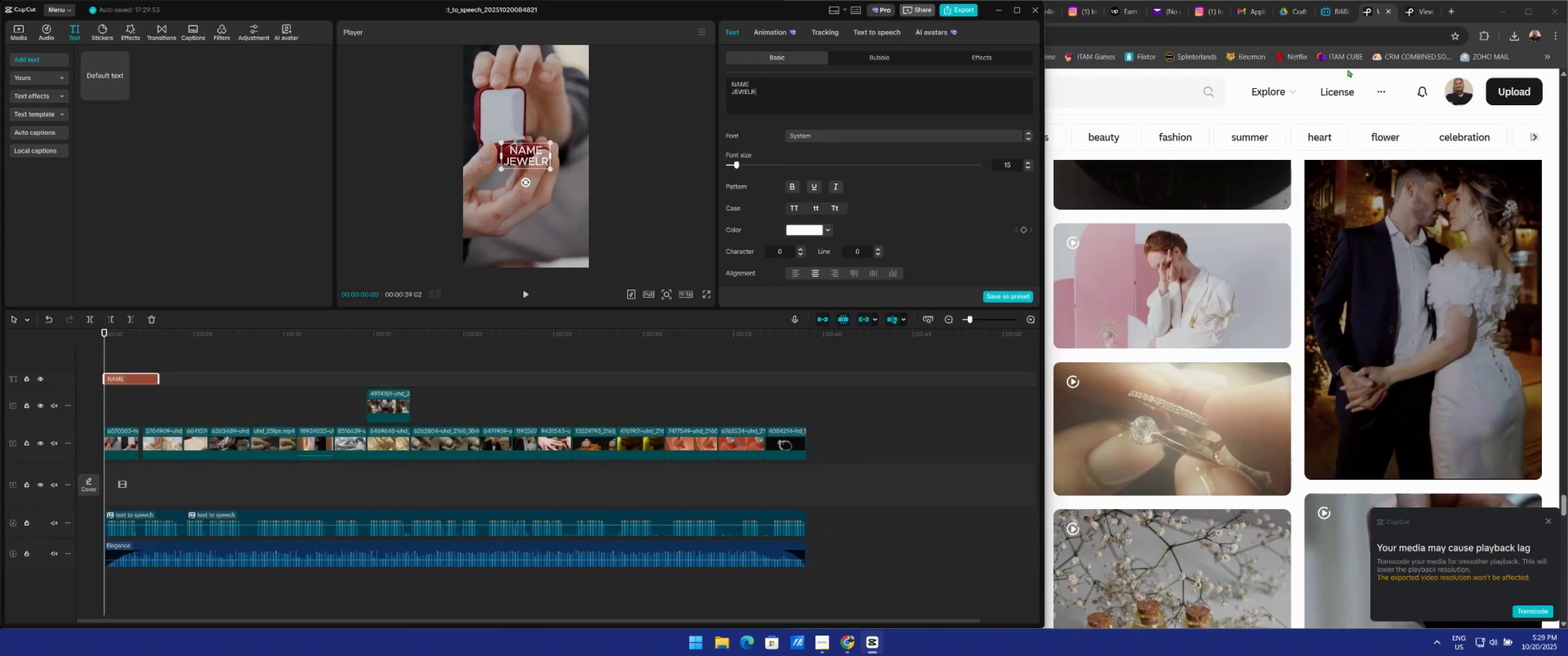 
left_click([1422, 10])
 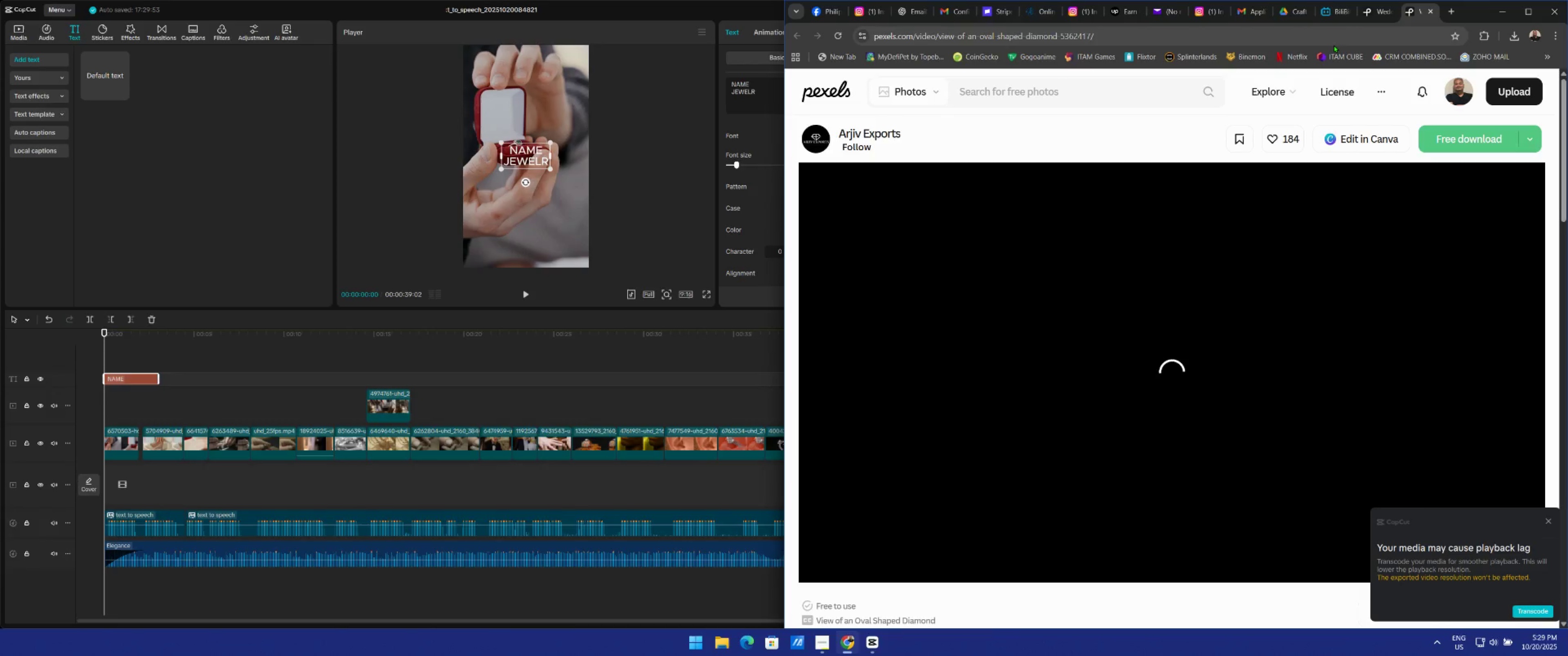 
left_click([1334, 35])
 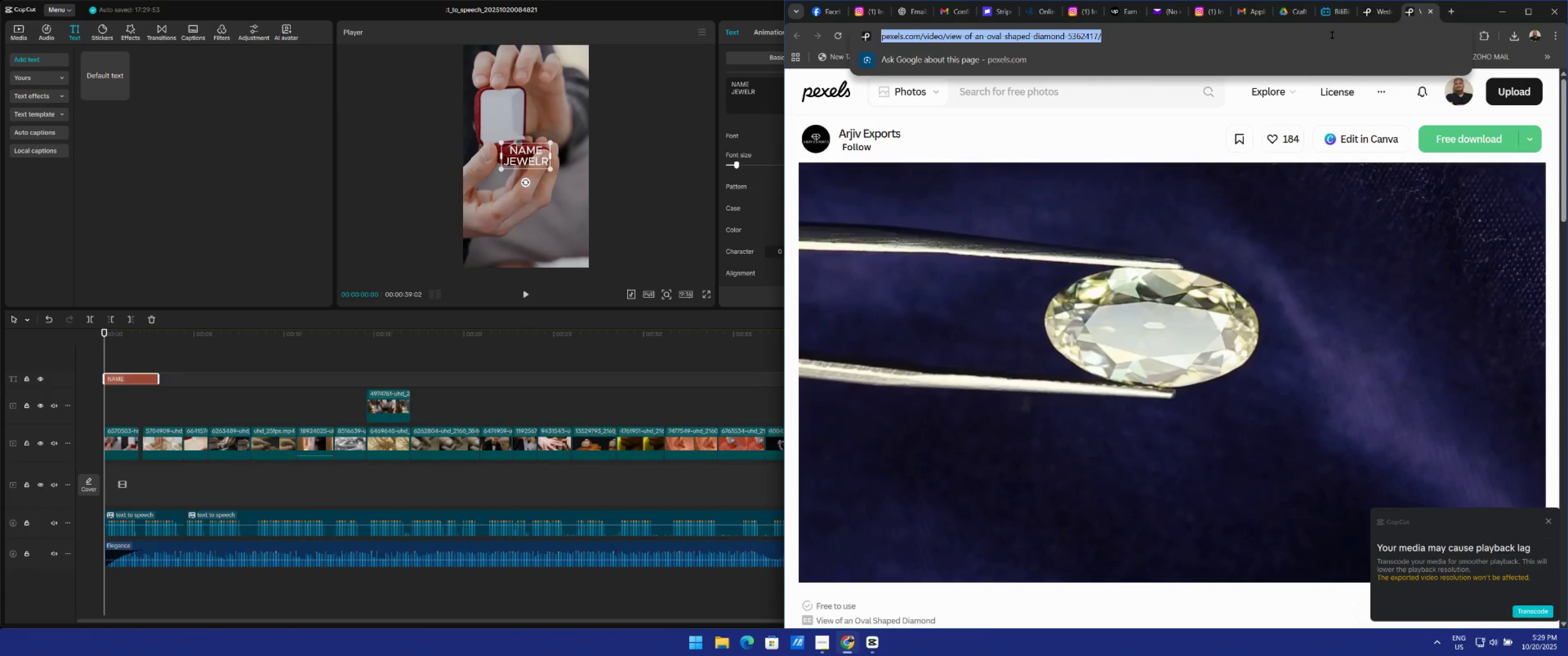 
type(JEELRY)
 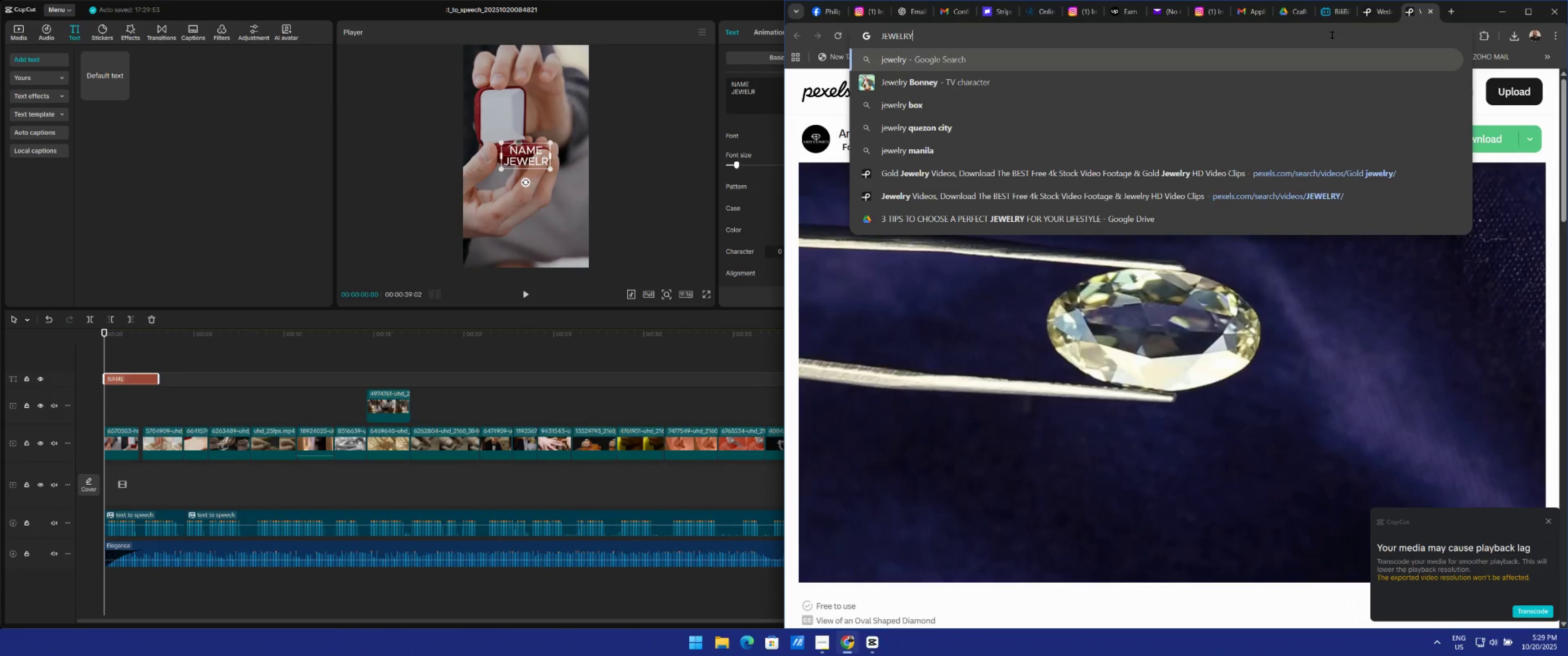 
key(Enter)
 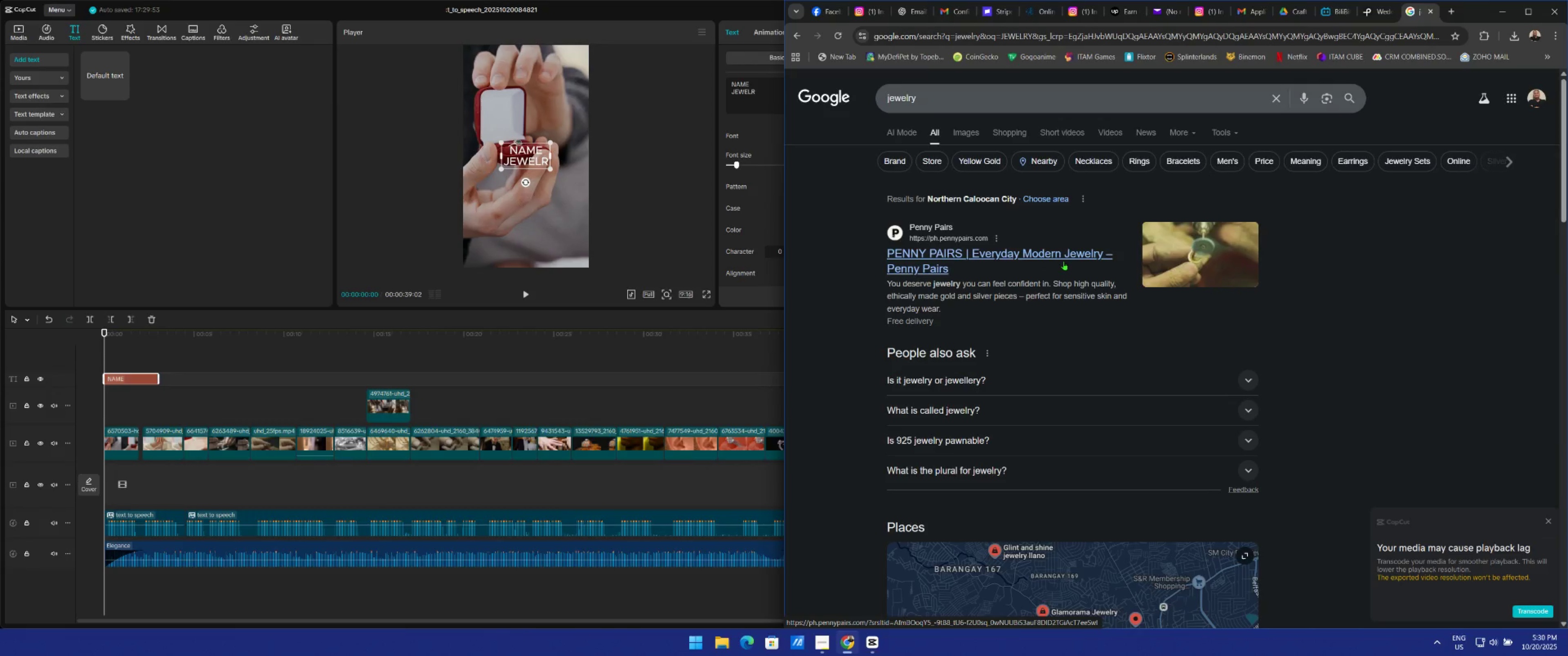 
wait(10.72)
 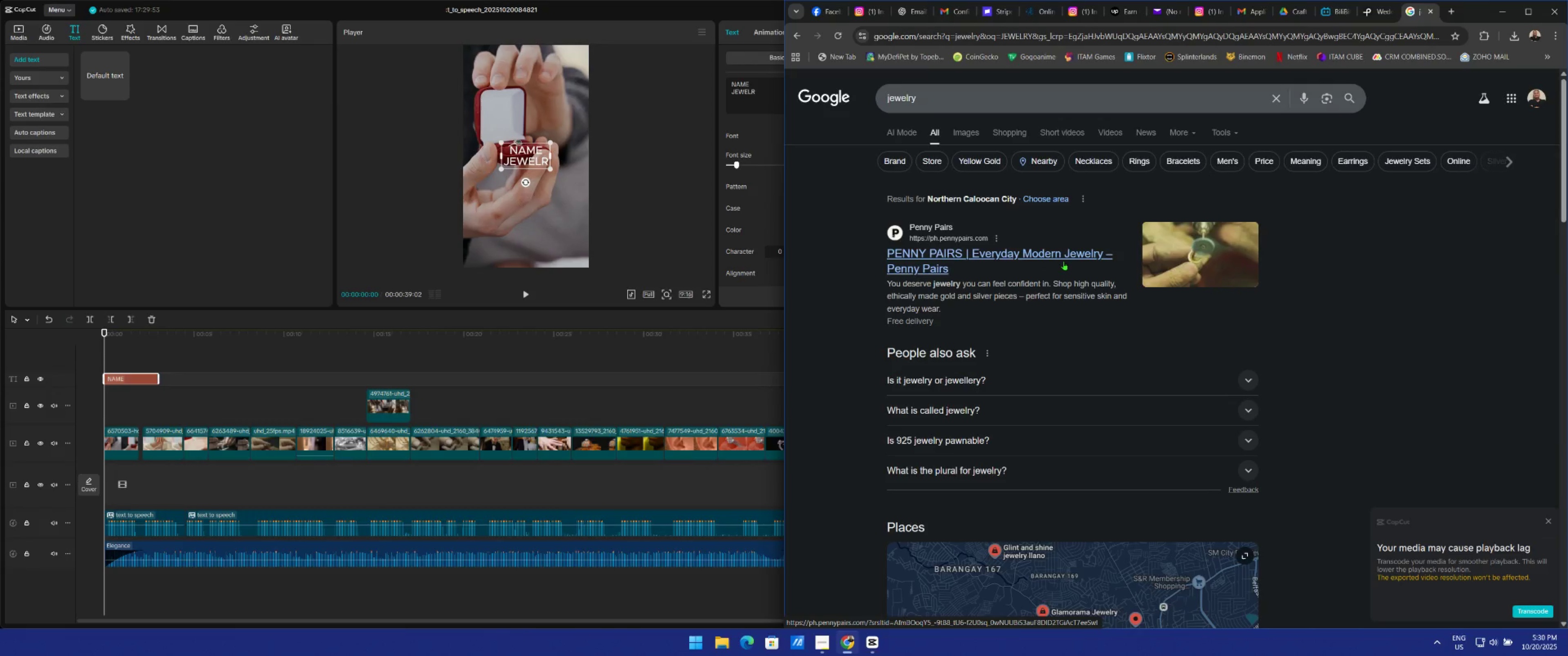 
left_click([683, 129])
 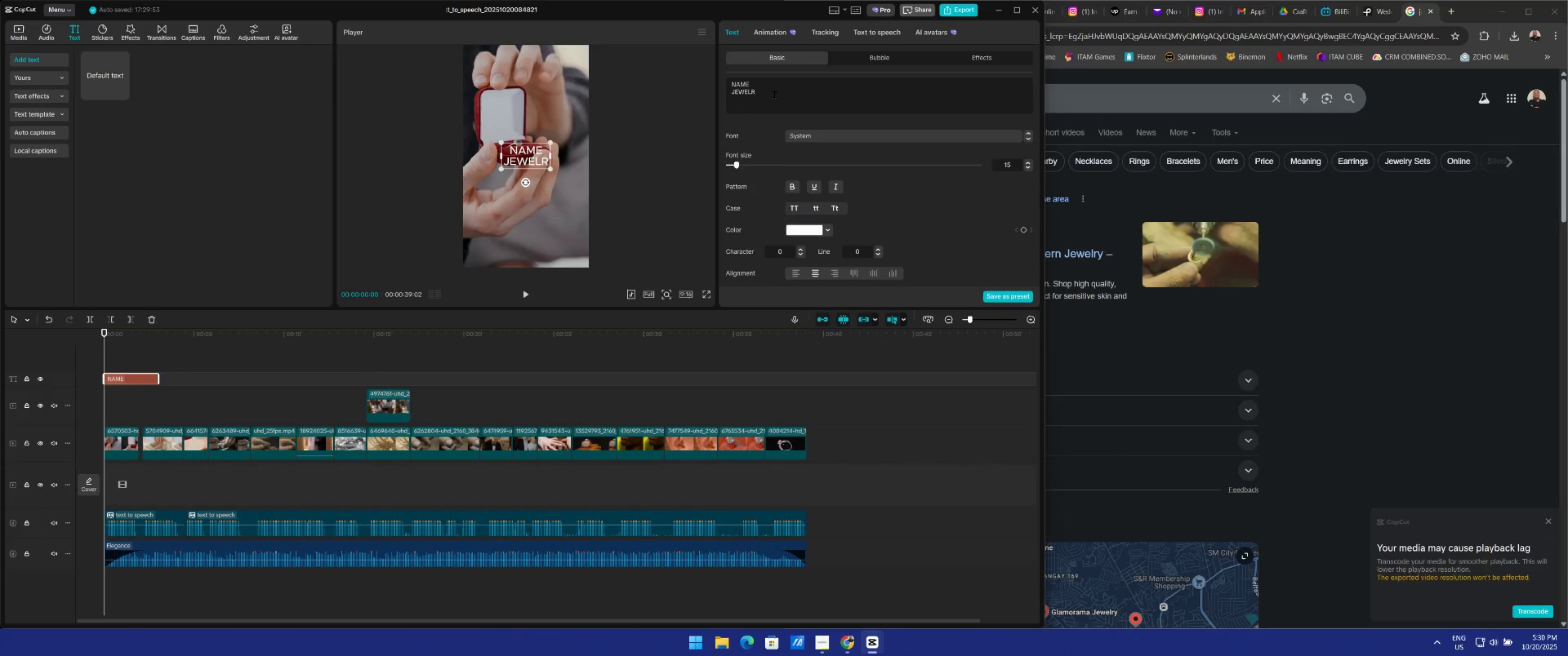 
key(Y)
 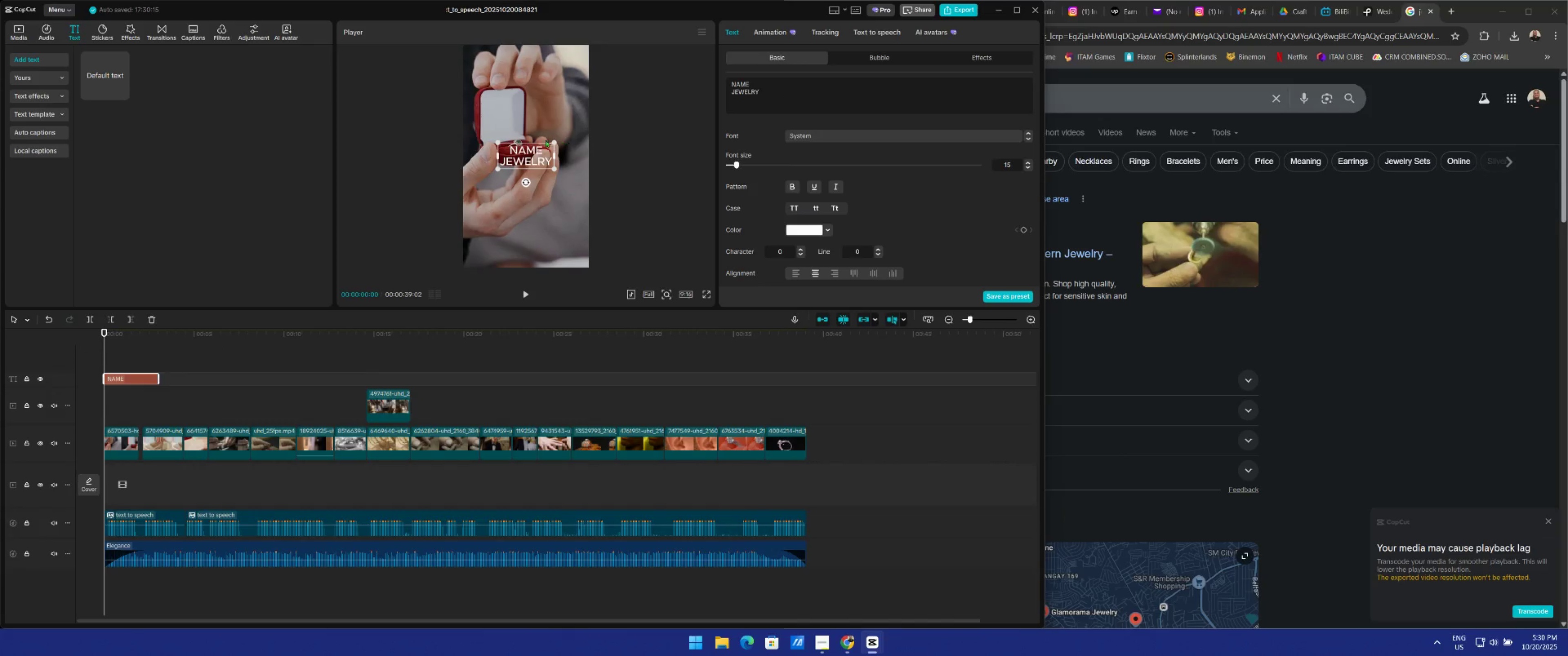 
left_click_drag(start_coordinate=[538, 154], to_coordinate=[539, 70])
 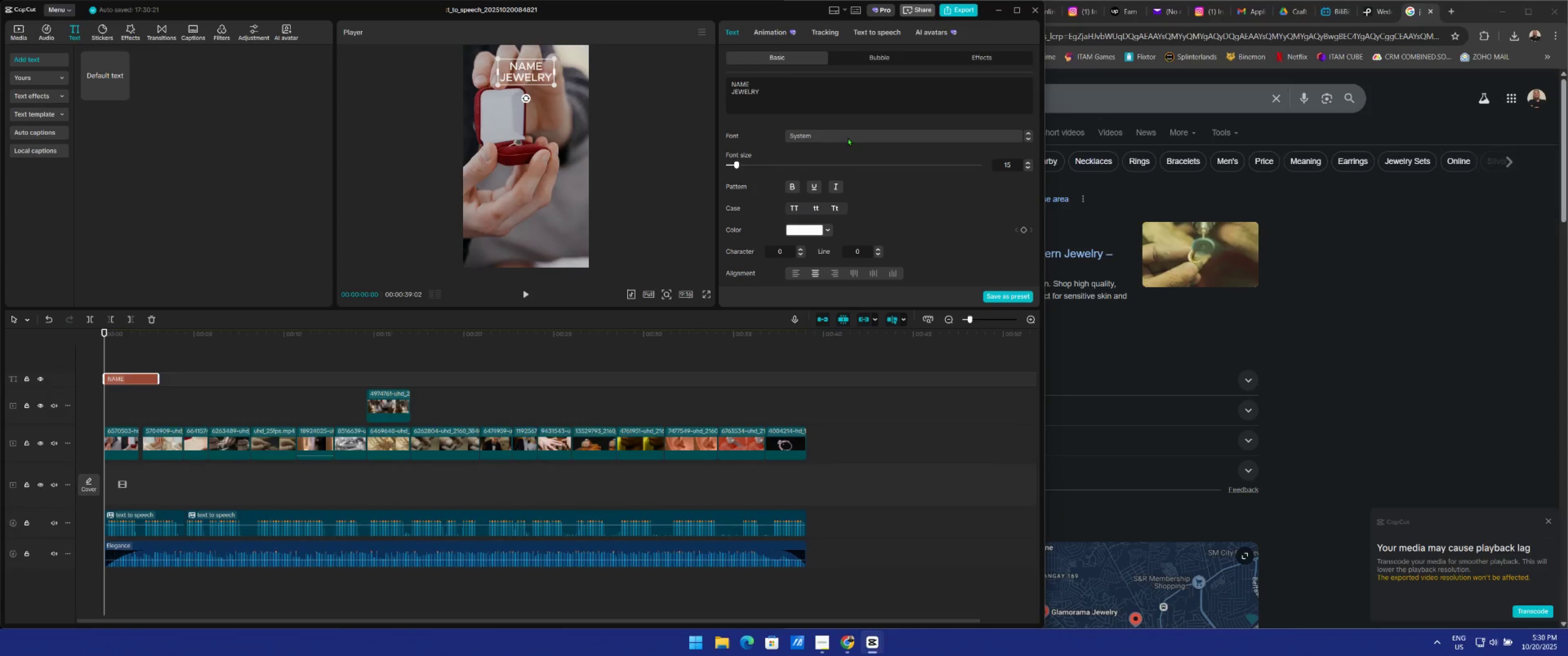 
left_click([848, 137])
 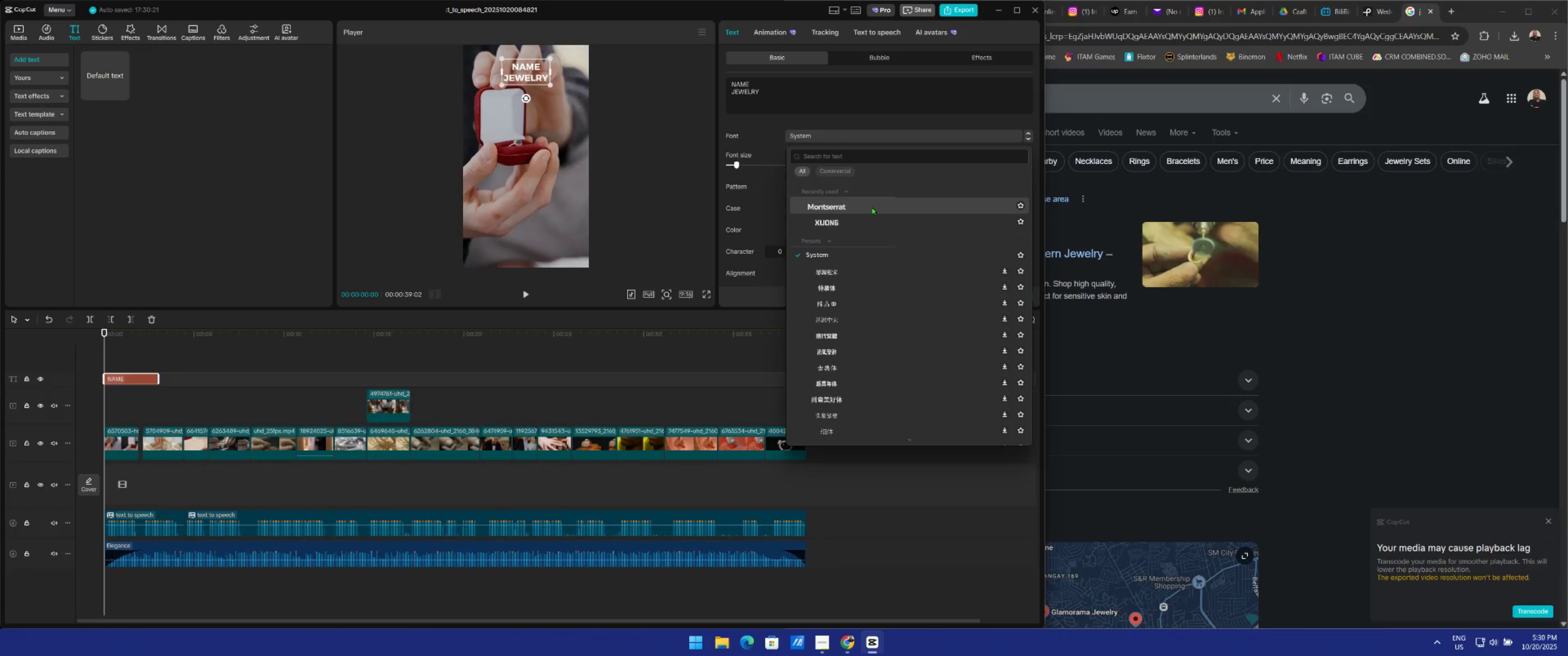 
scroll: coordinate [894, 339], scroll_direction: down, amount: 17.0
 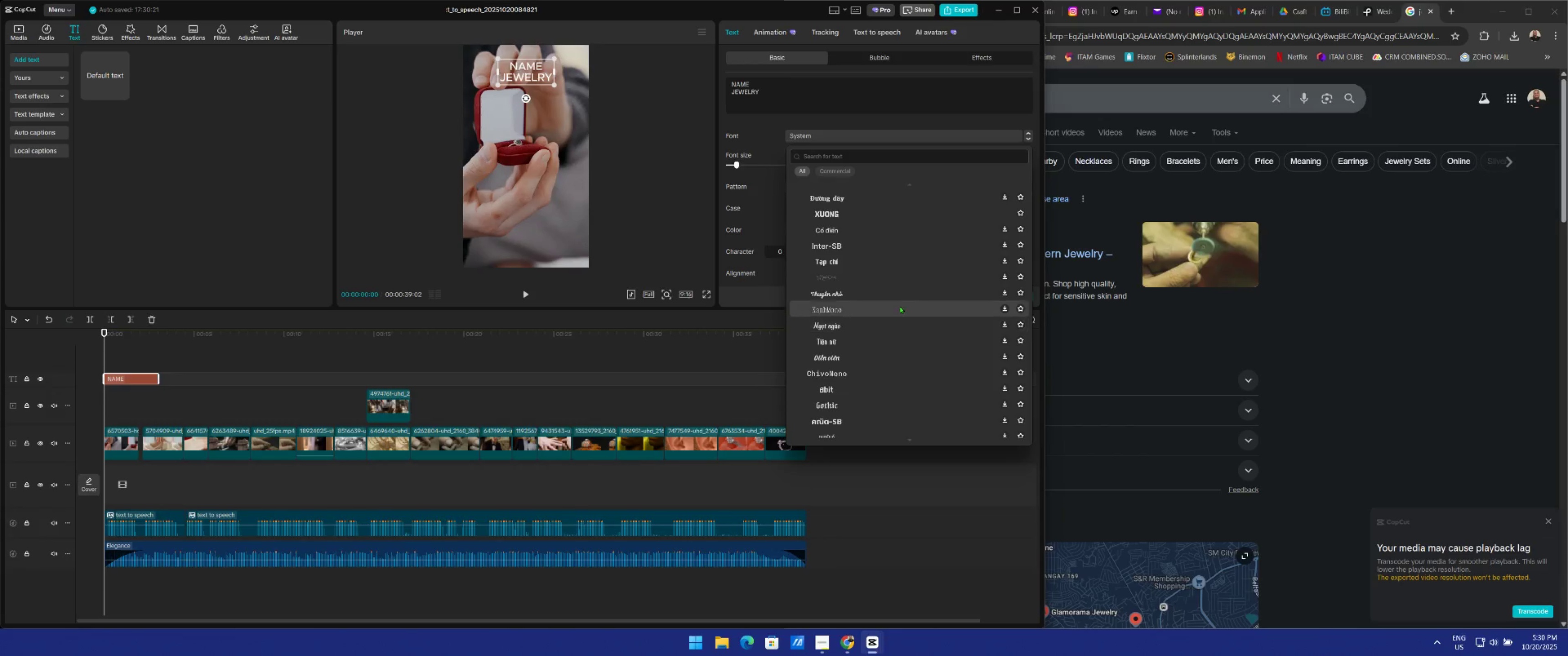 
left_click([903, 298])
 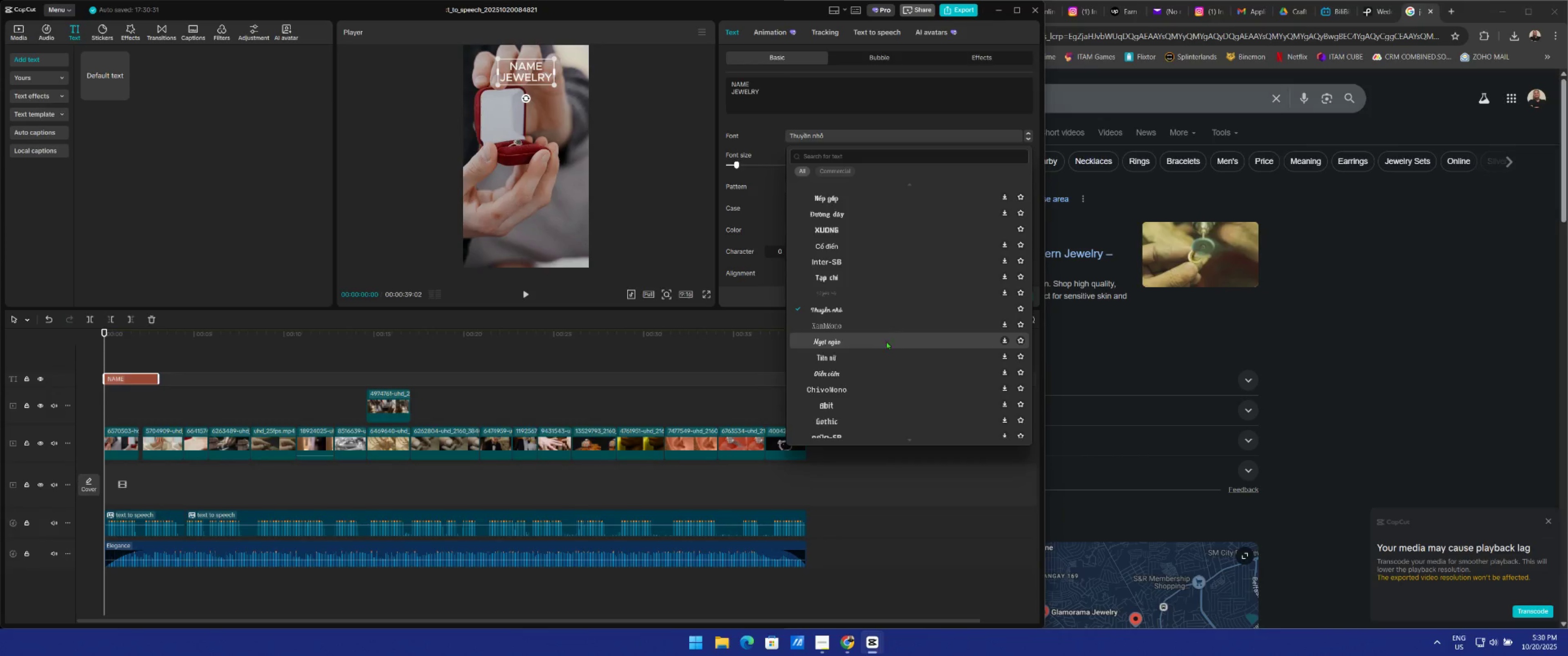 
scroll: coordinate [898, 369], scroll_direction: down, amount: 11.0
 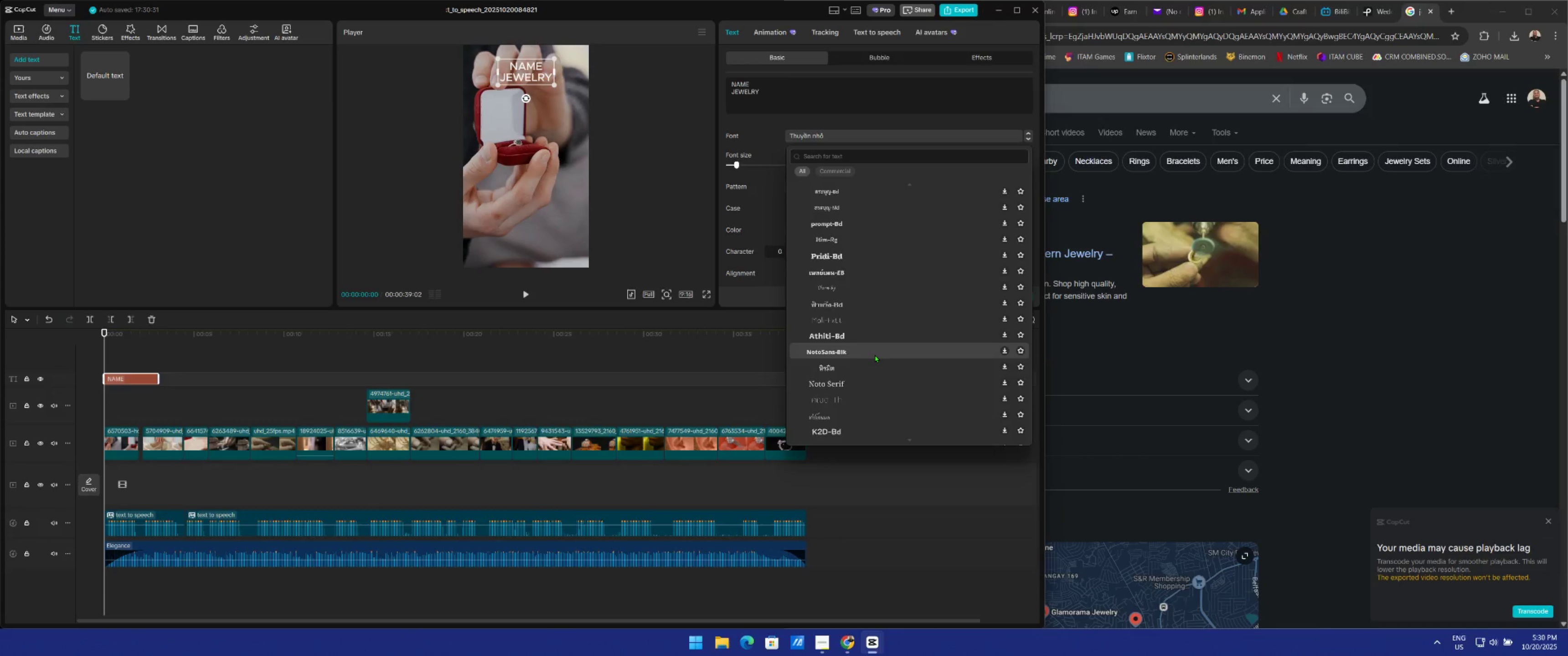 
scroll: coordinate [890, 384], scroll_direction: down, amount: 2.0
 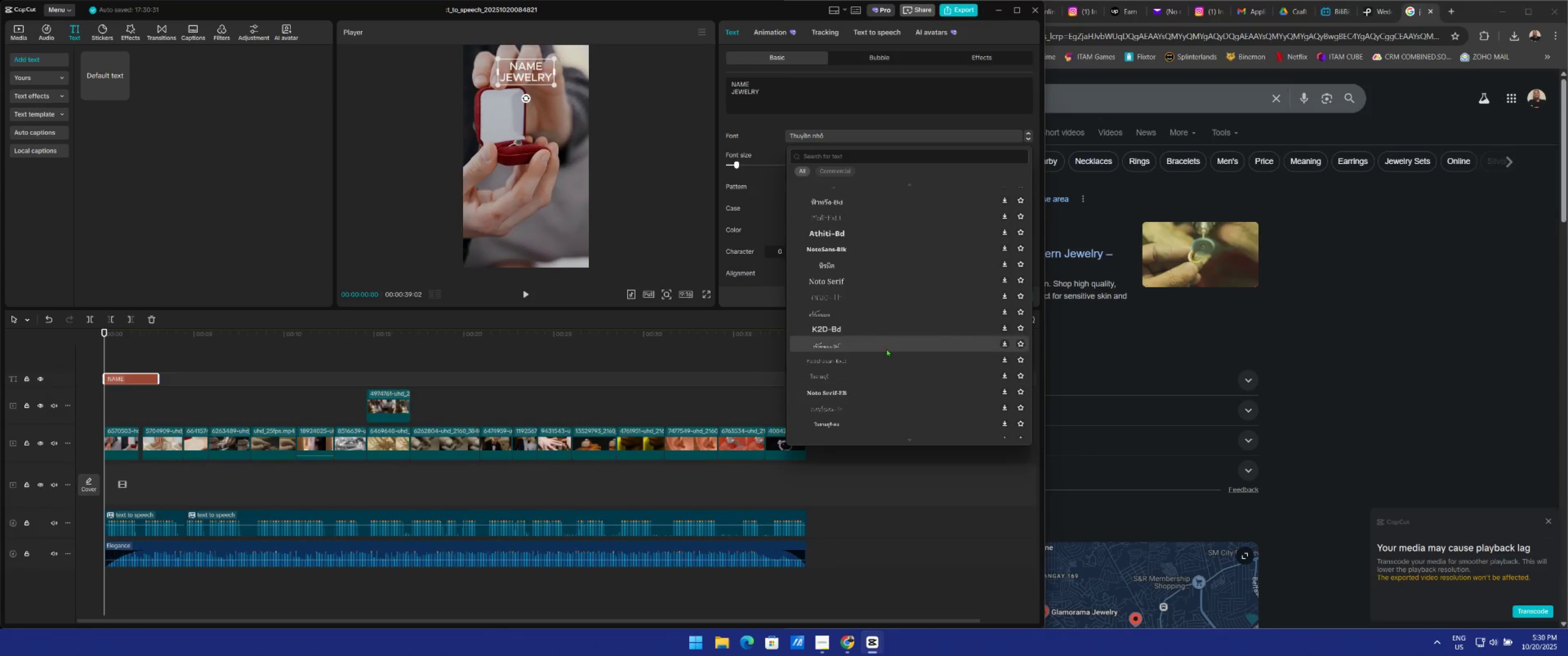 
left_click([885, 345])
 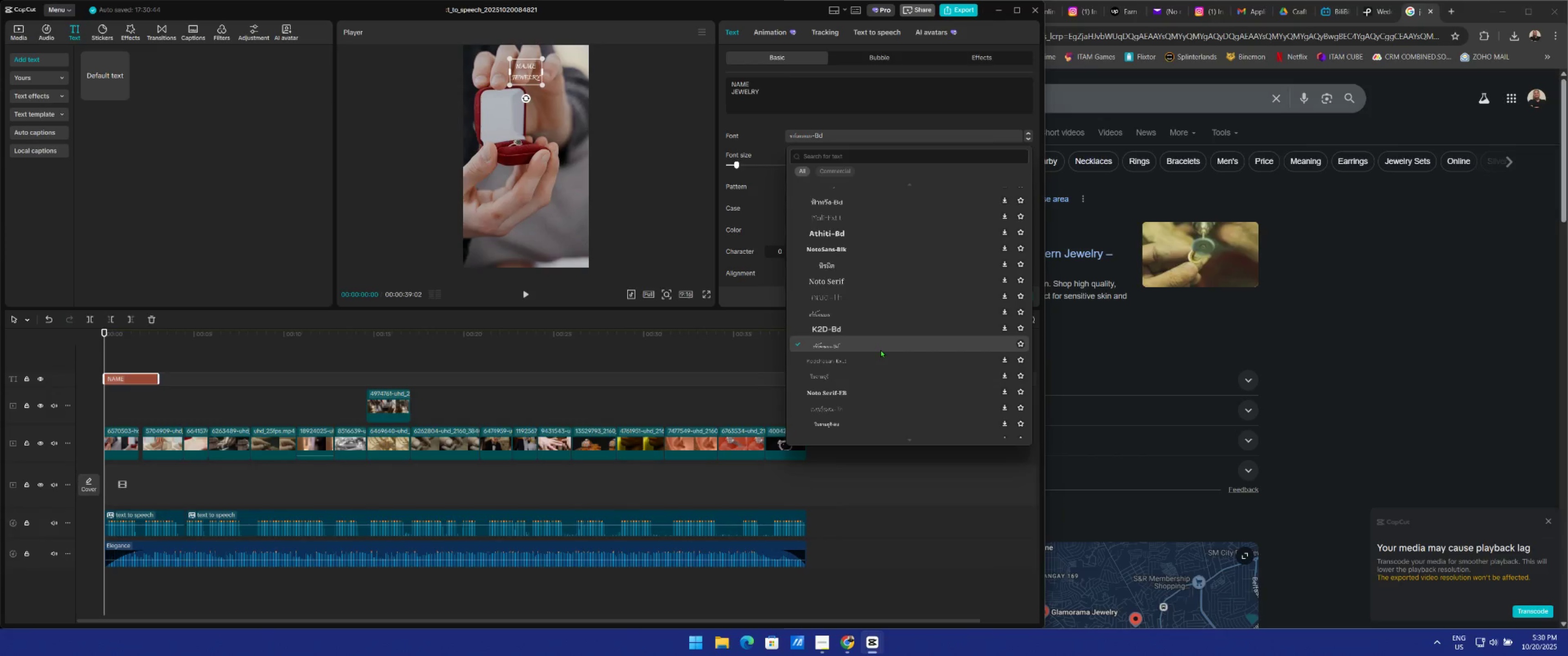 
wait(7.33)
 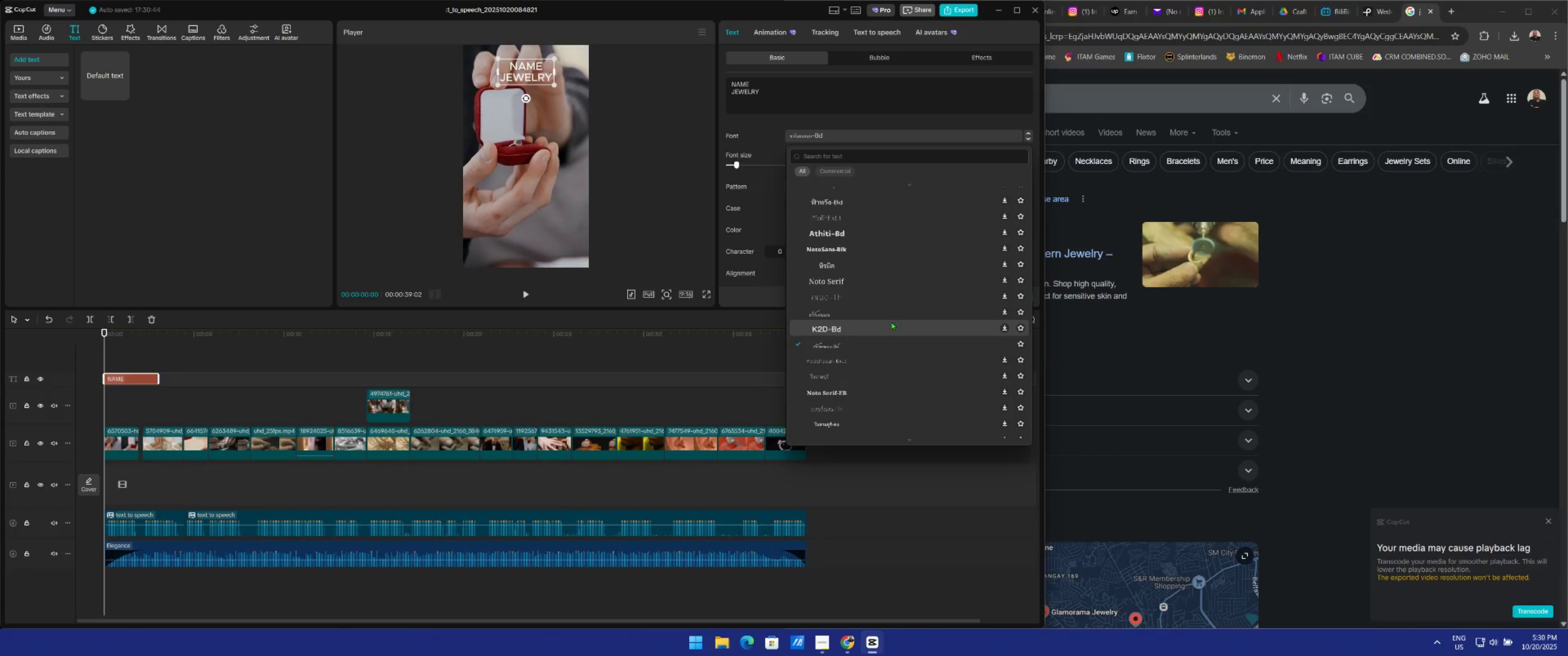 
scroll: coordinate [890, 371], scroll_direction: down, amount: 4.0
 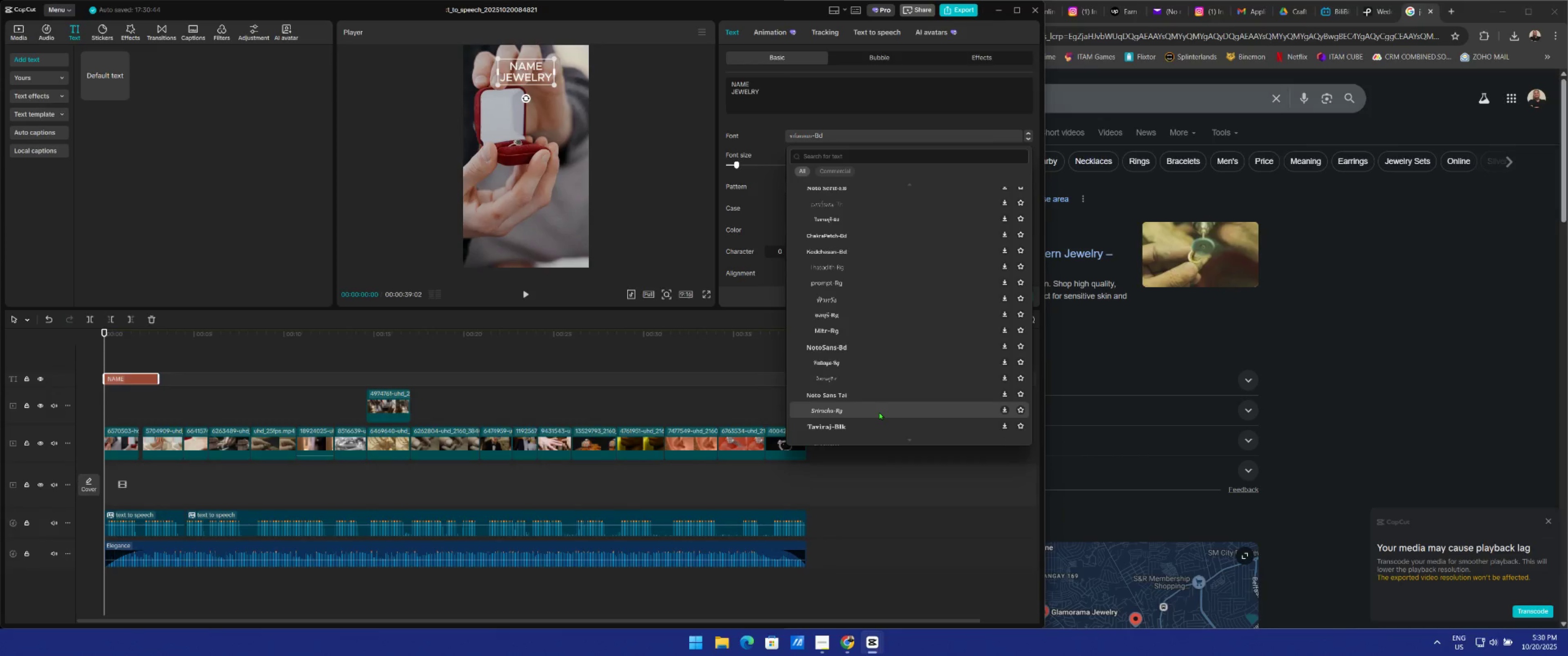 
left_click([879, 412])
 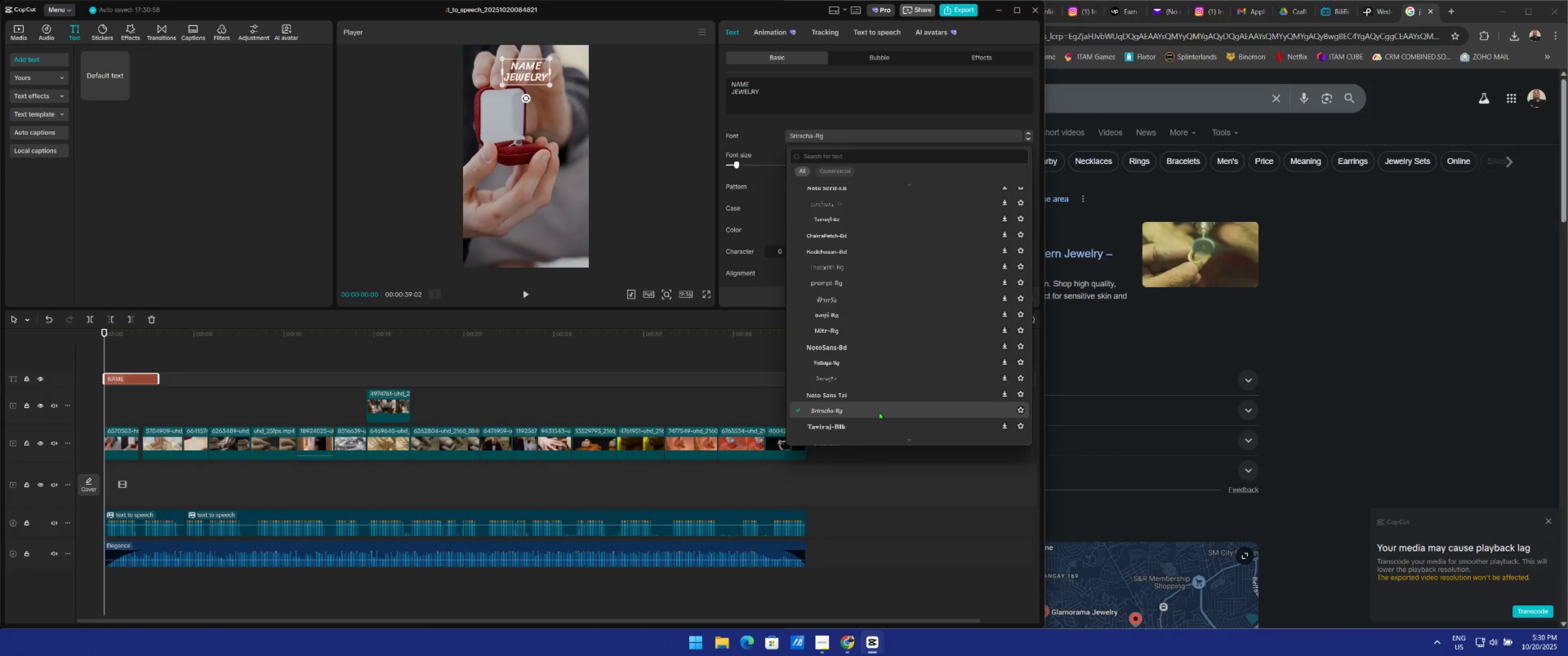 
scroll: coordinate [879, 412], scroll_direction: down, amount: 1.0
 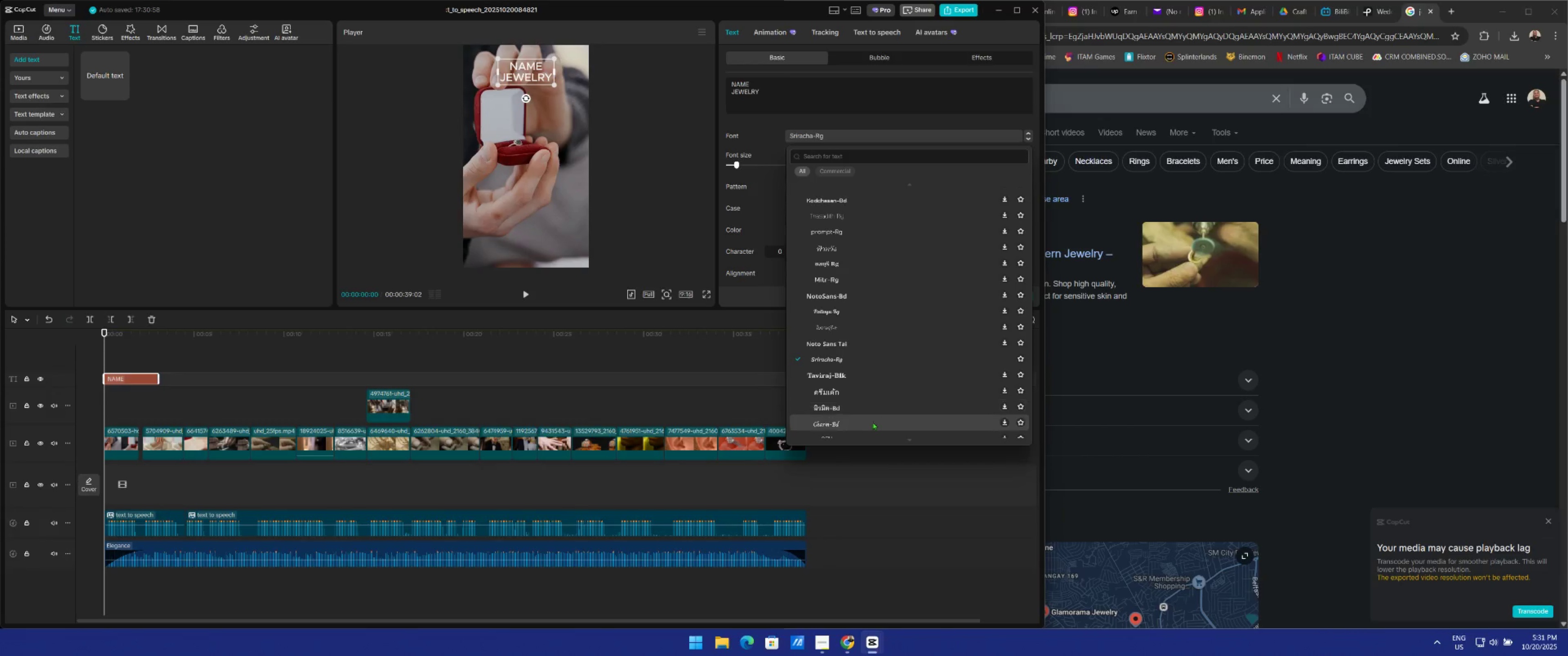 
left_click([873, 422])
 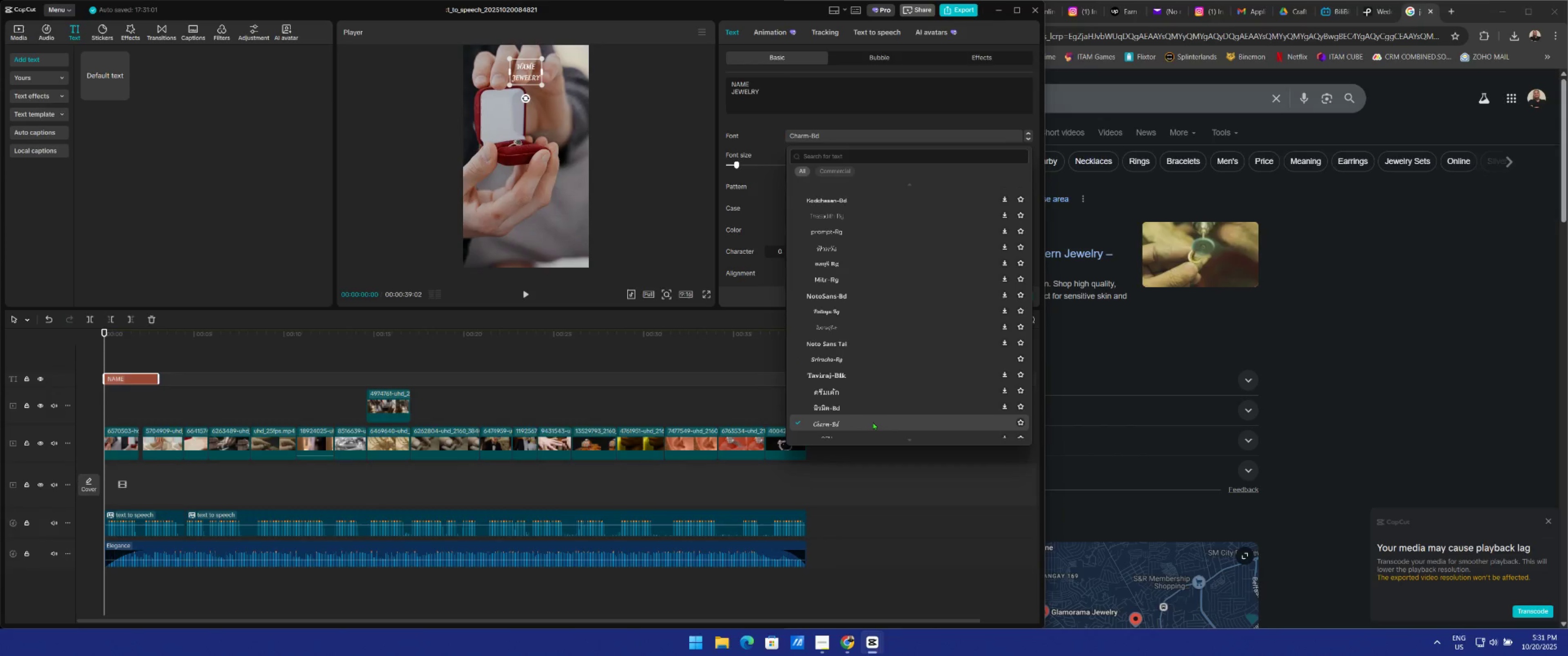 
scroll: coordinate [879, 417], scroll_direction: down, amount: 8.0
 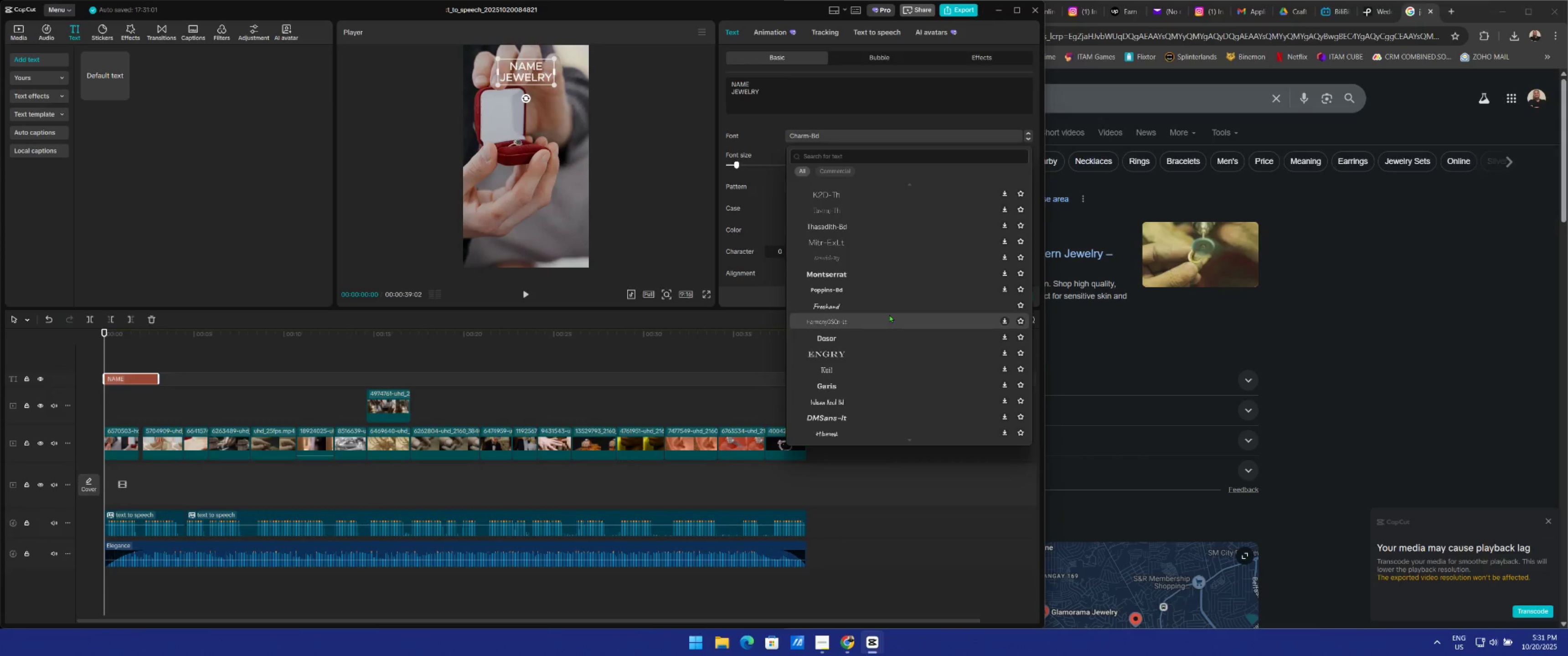 
left_click([890, 307])
 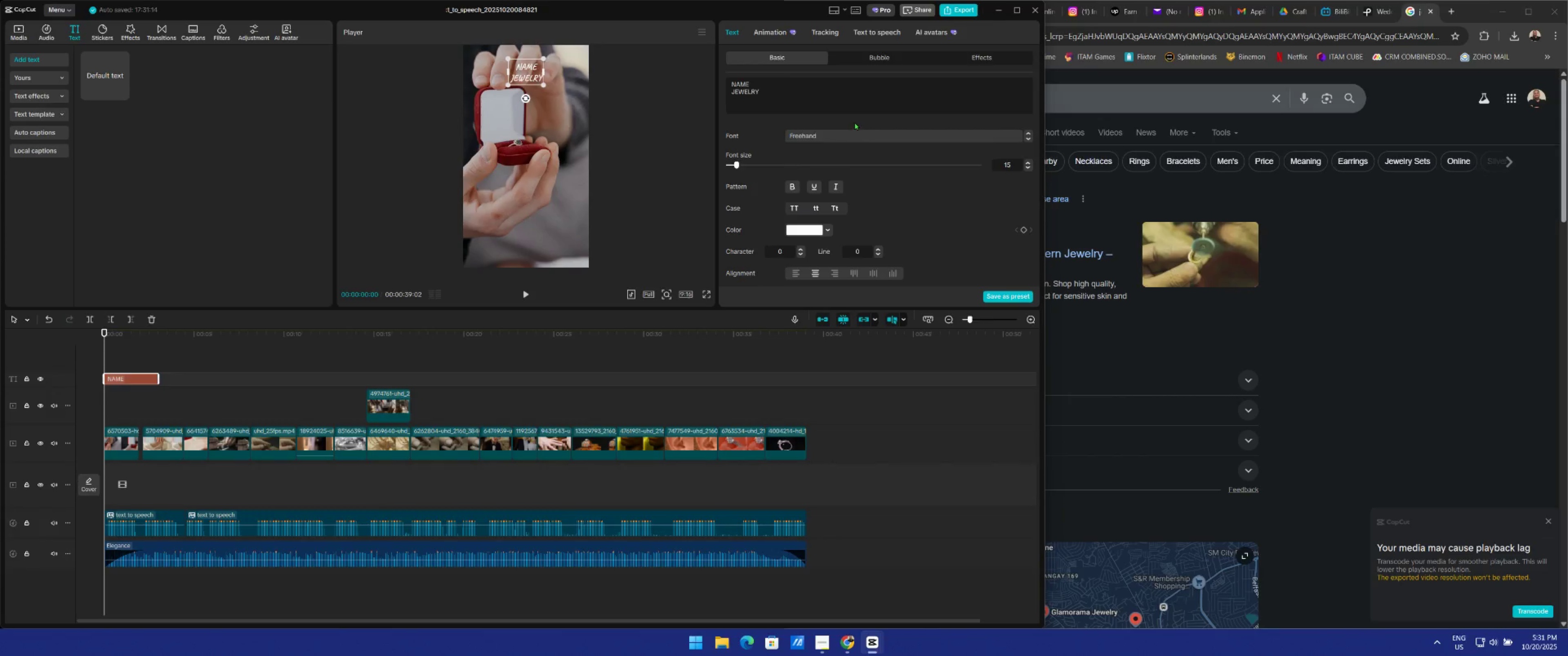 
left_click([853, 141])
 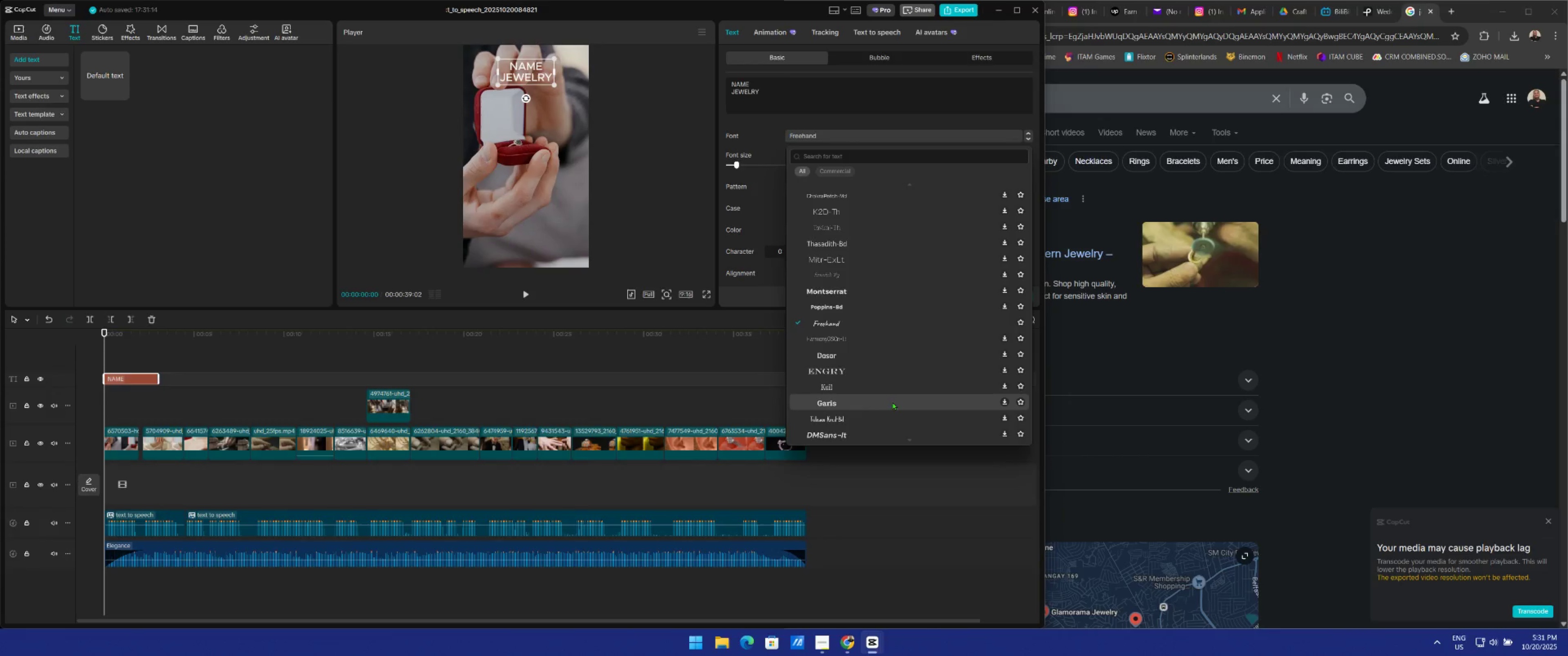 
scroll: coordinate [901, 350], scroll_direction: down, amount: 7.0
 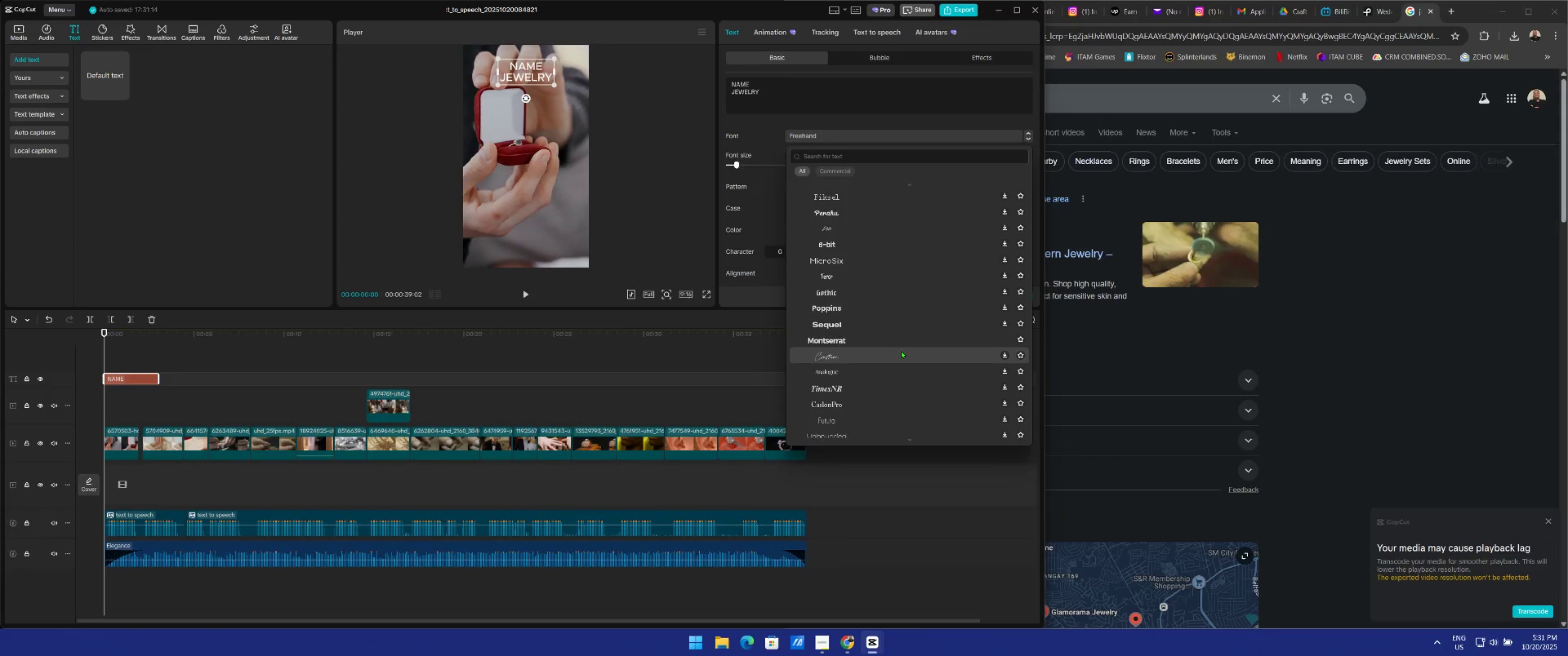 
left_click([901, 350])
 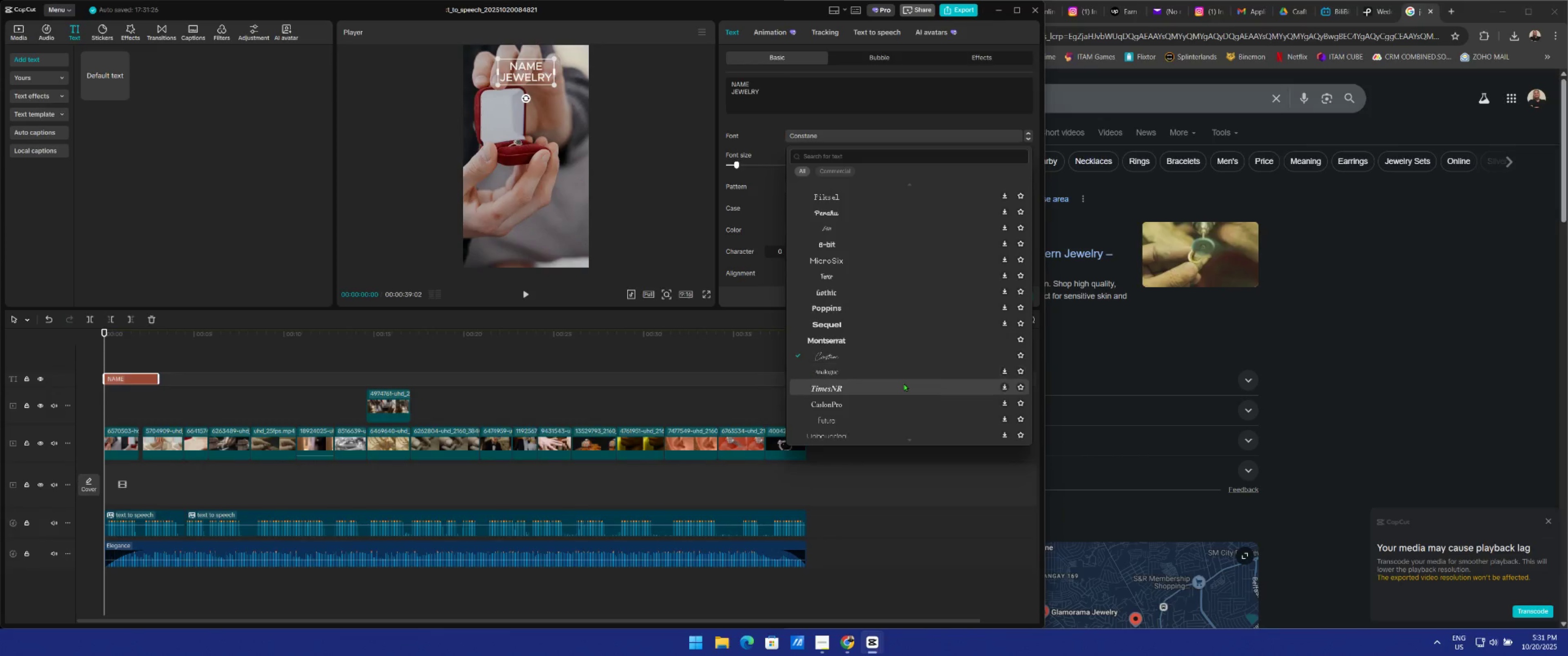 
scroll: coordinate [904, 385], scroll_direction: down, amount: 3.0
 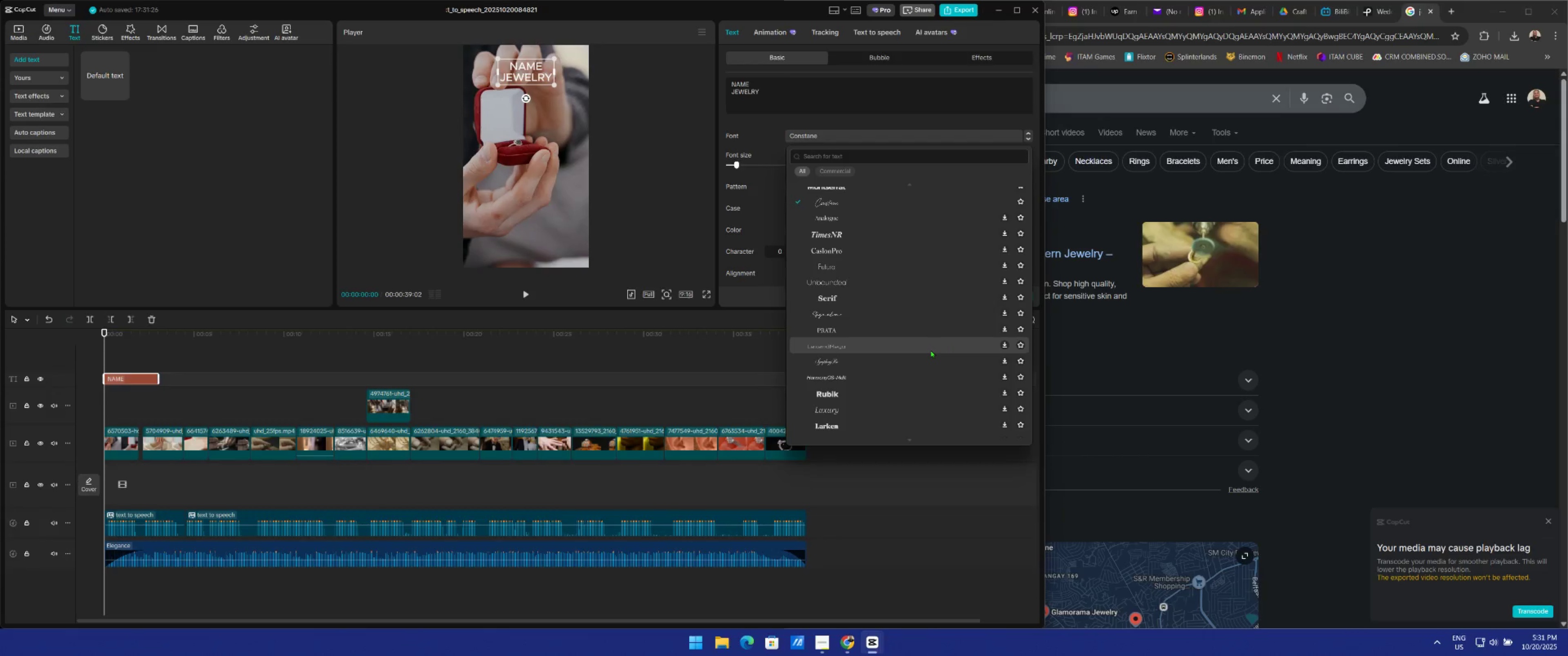 
wait(8.44)
 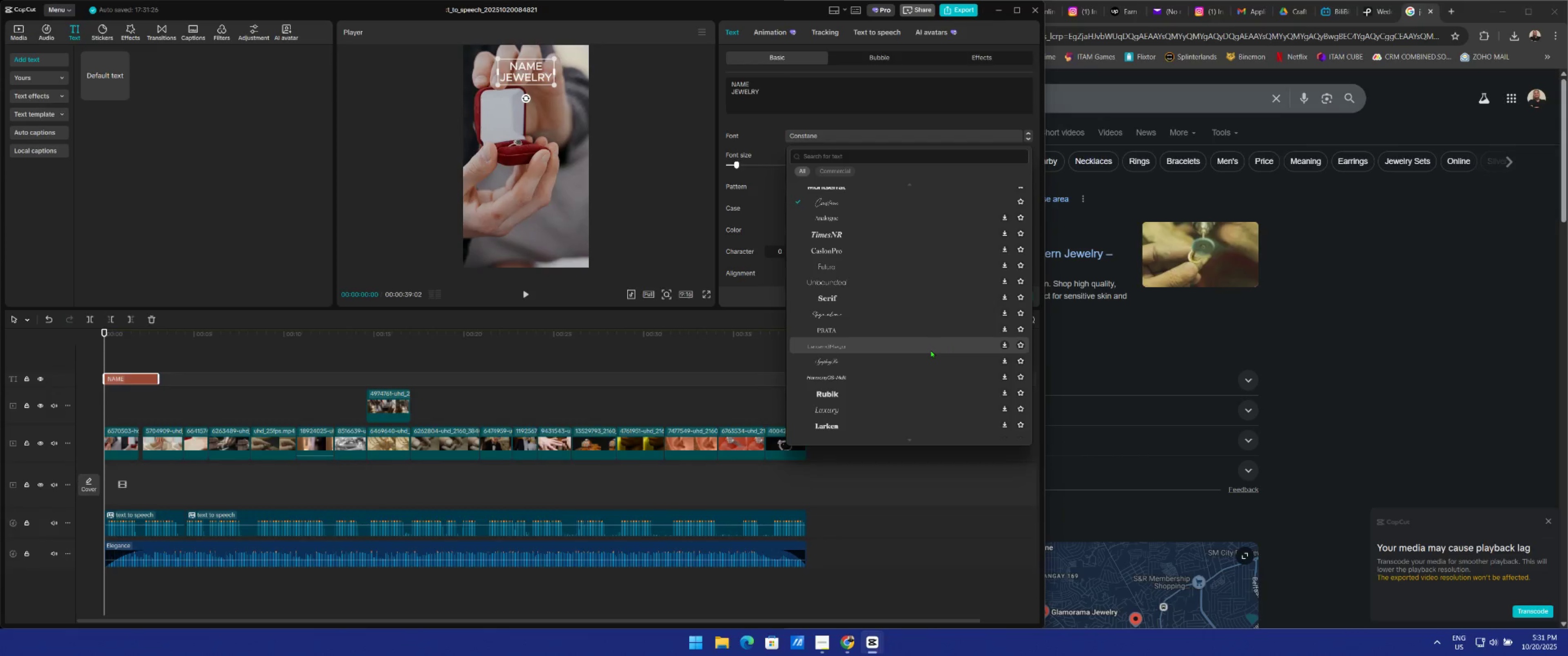 
left_click([949, 366])
 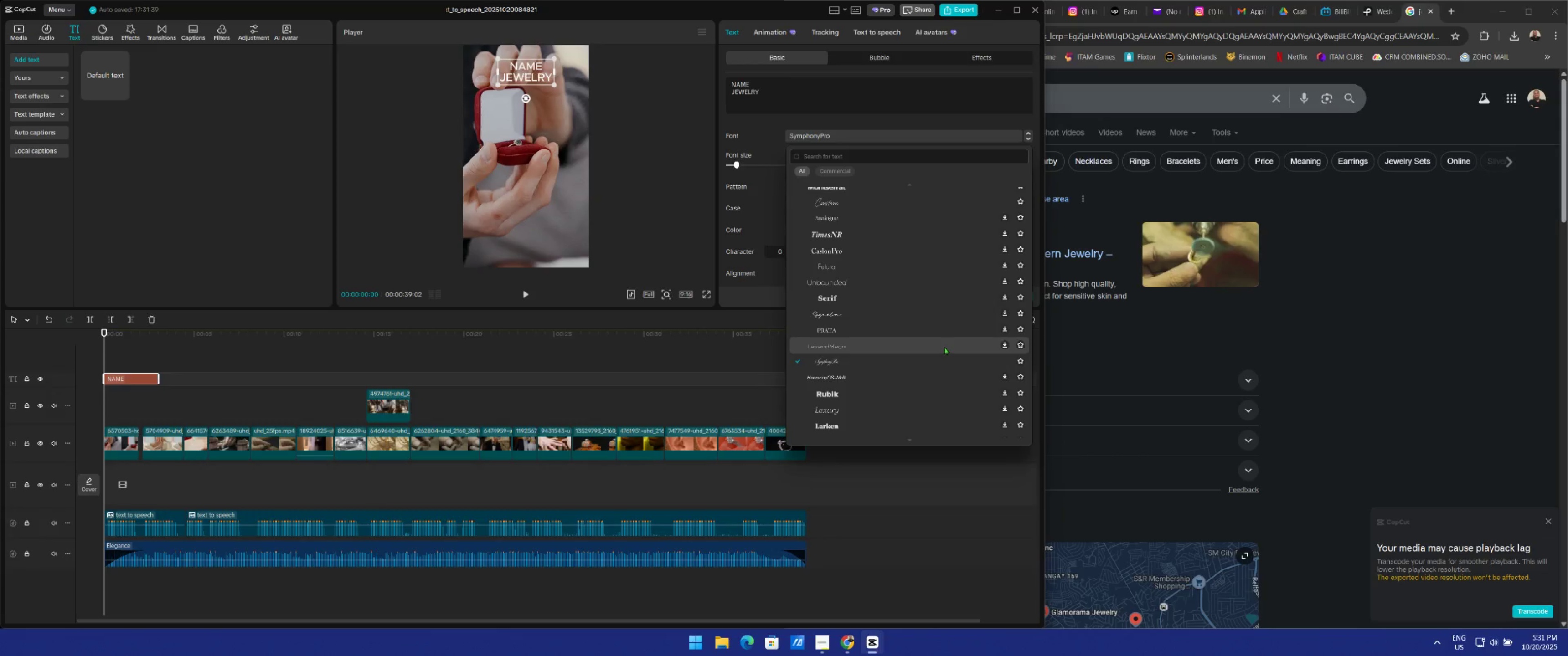 
scroll: coordinate [911, 392], scroll_direction: down, amount: 2.0
 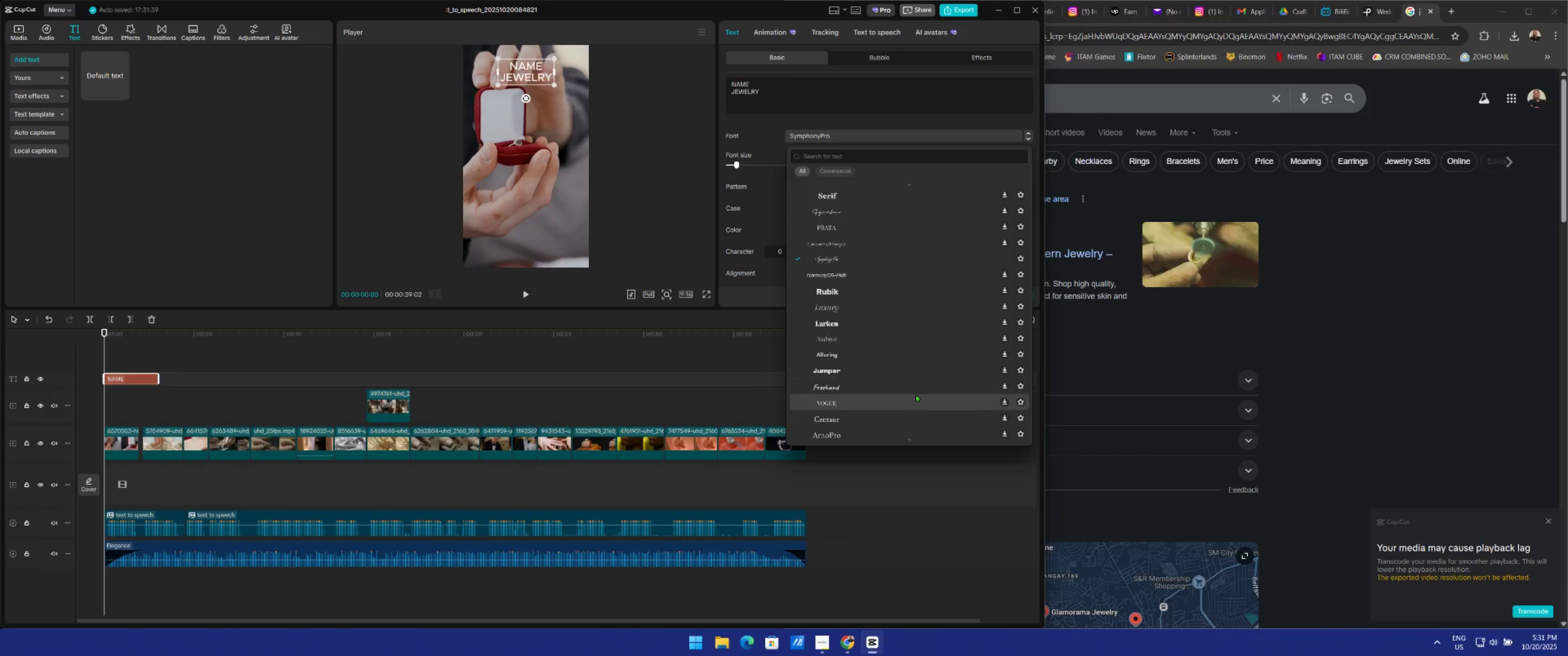 
wait(5.89)
 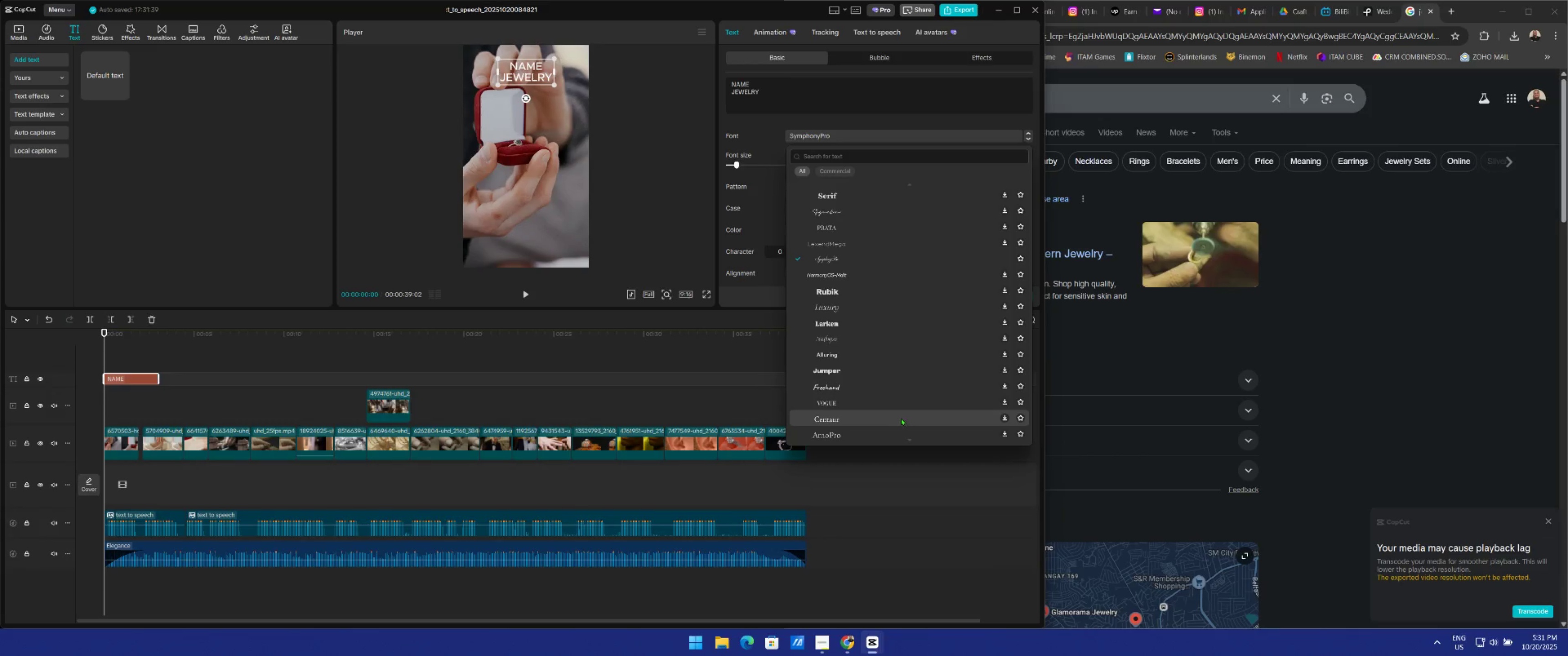 
scroll: coordinate [934, 405], scroll_direction: down, amount: 7.0
 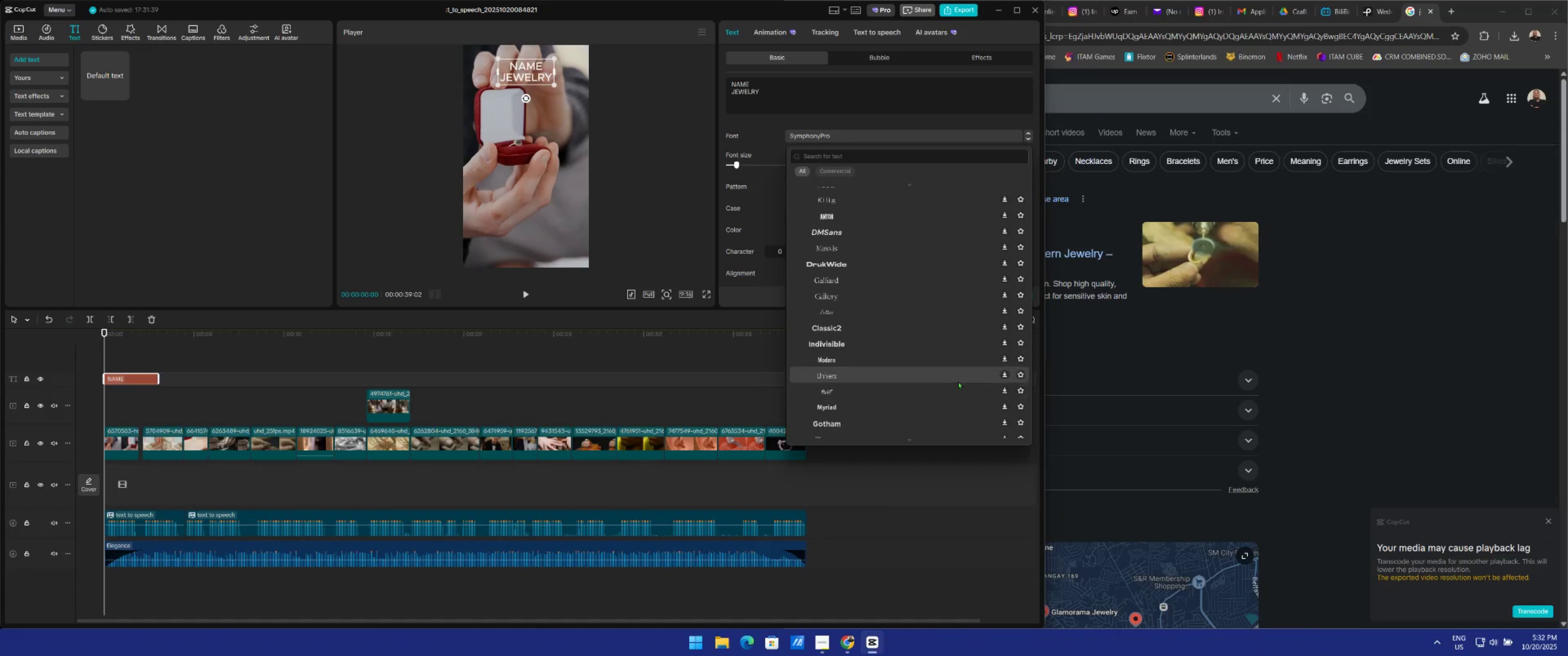 
wait(6.46)
 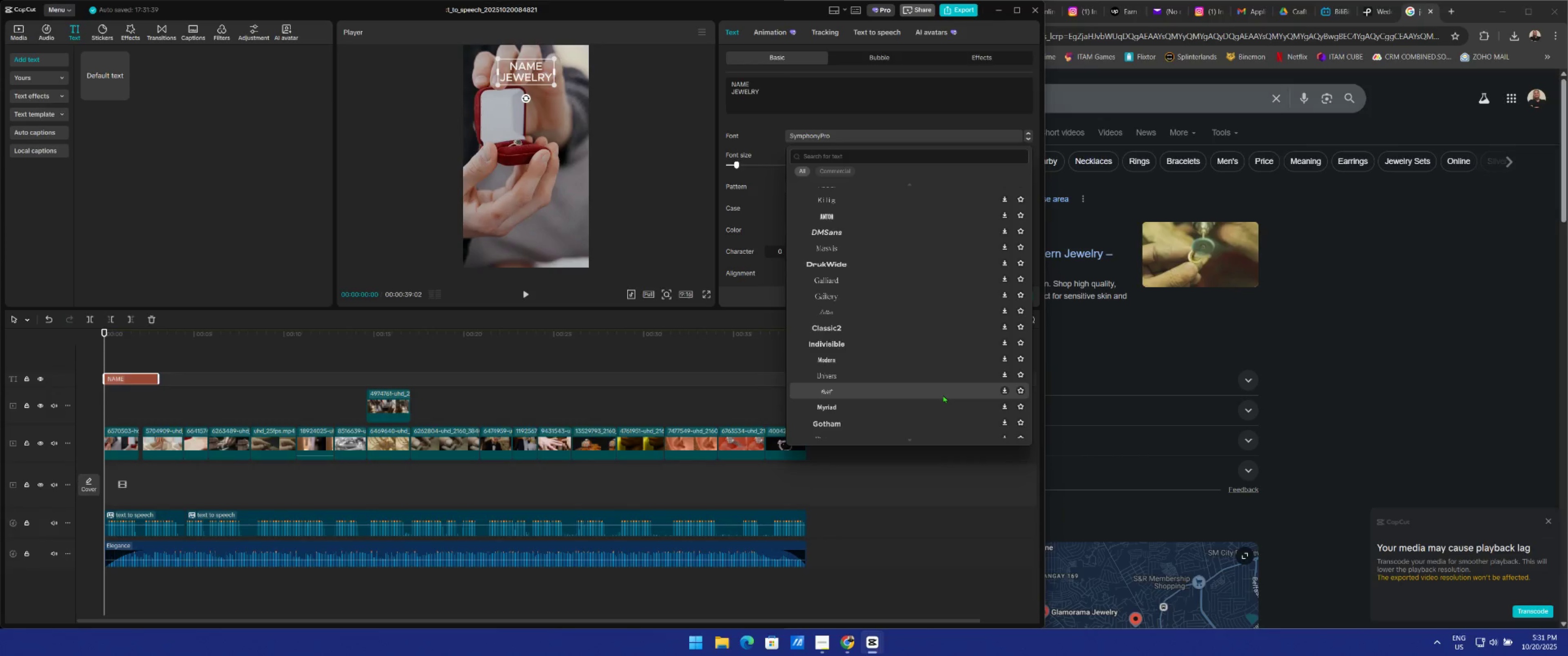 
scroll: coordinate [964, 384], scroll_direction: down, amount: 2.0
 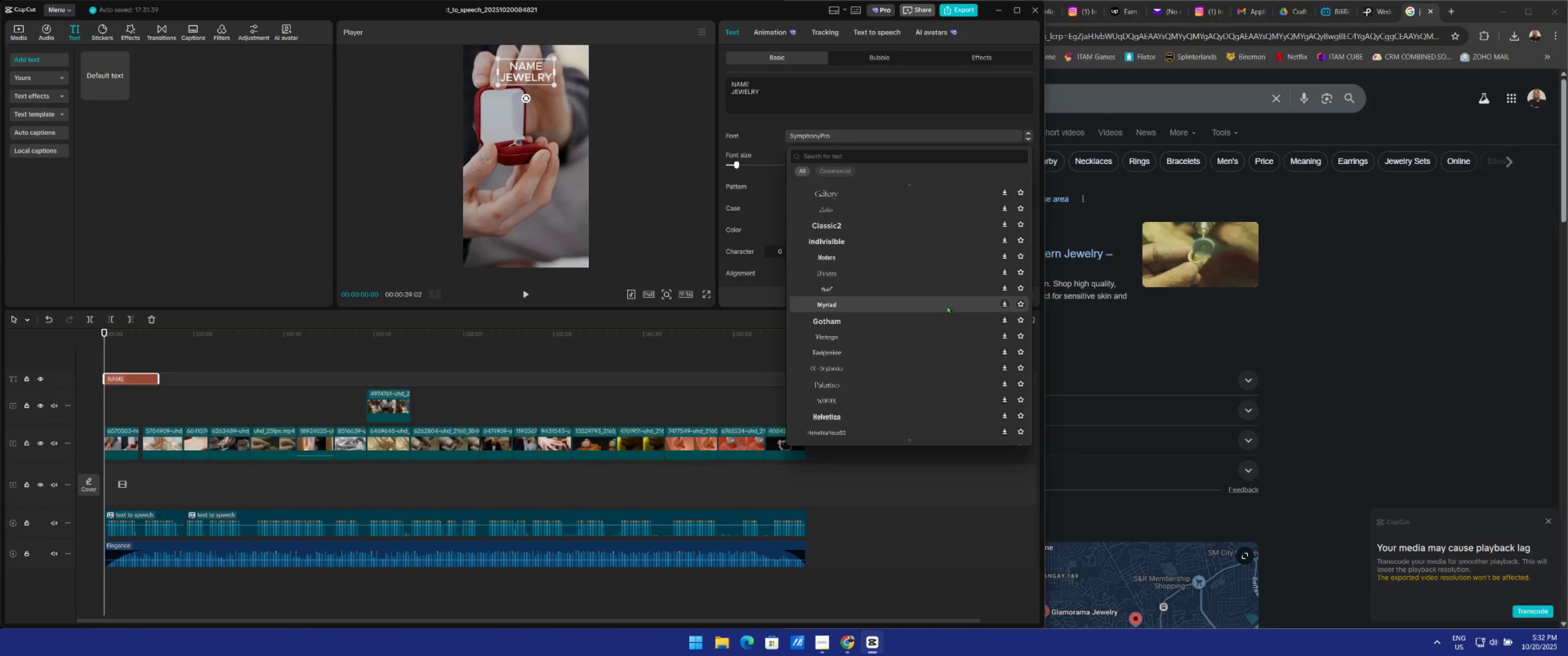 
wait(9.95)
 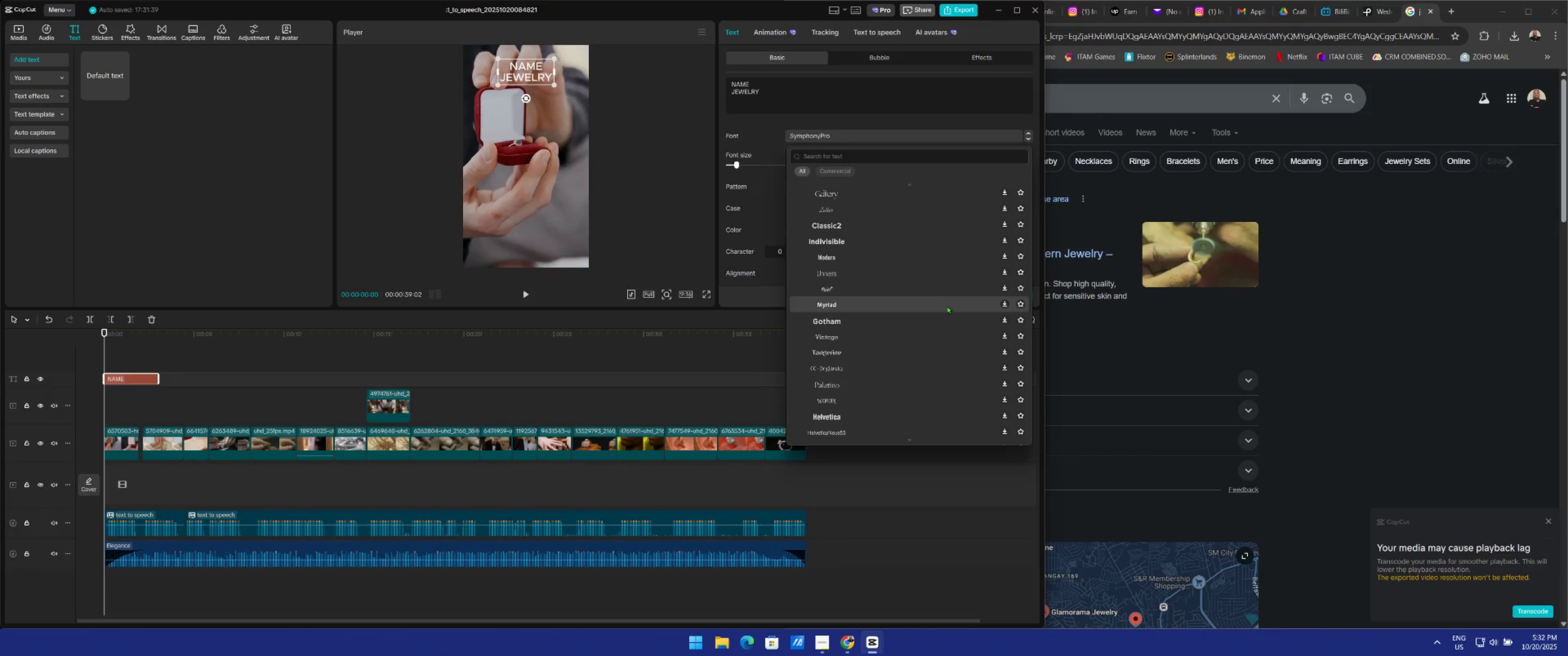 
scroll: coordinate [884, 395], scroll_direction: down, amount: 12.0
 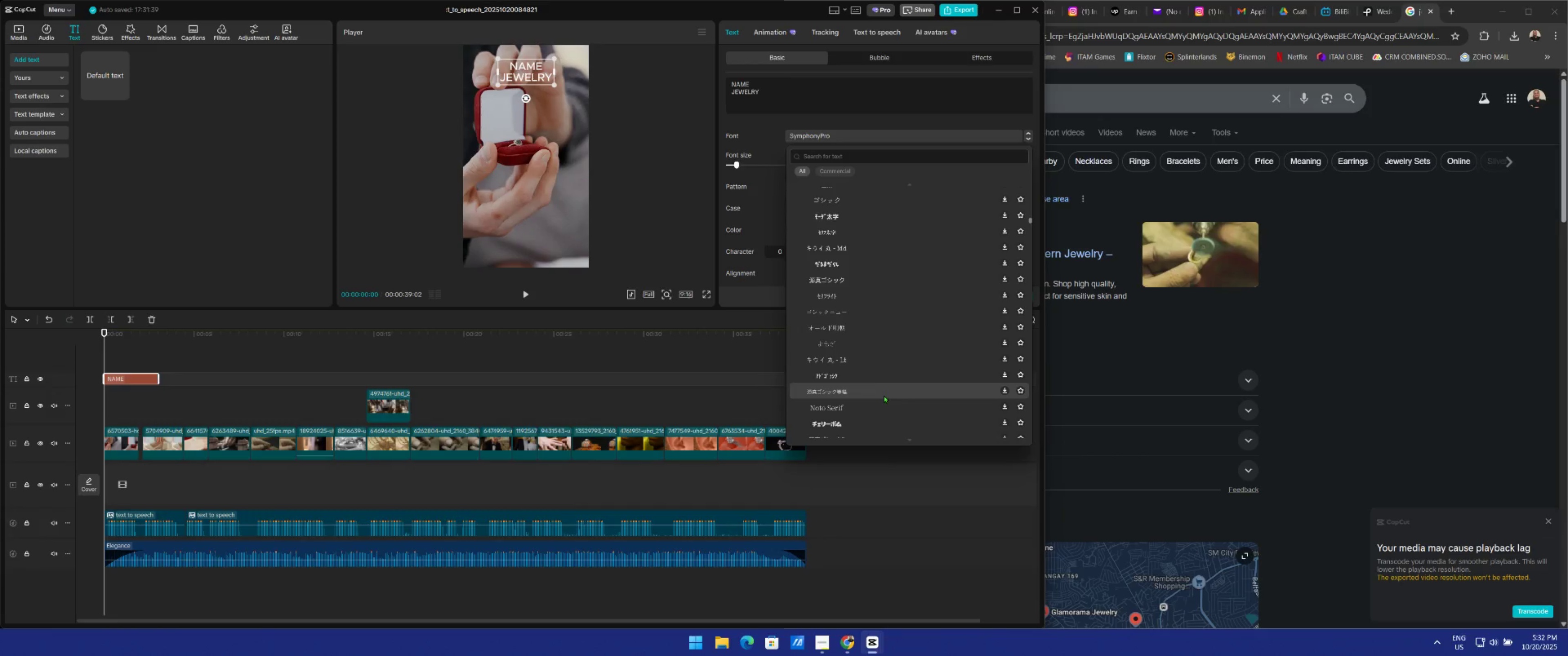 
scroll: coordinate [908, 379], scroll_direction: down, amount: 12.0
 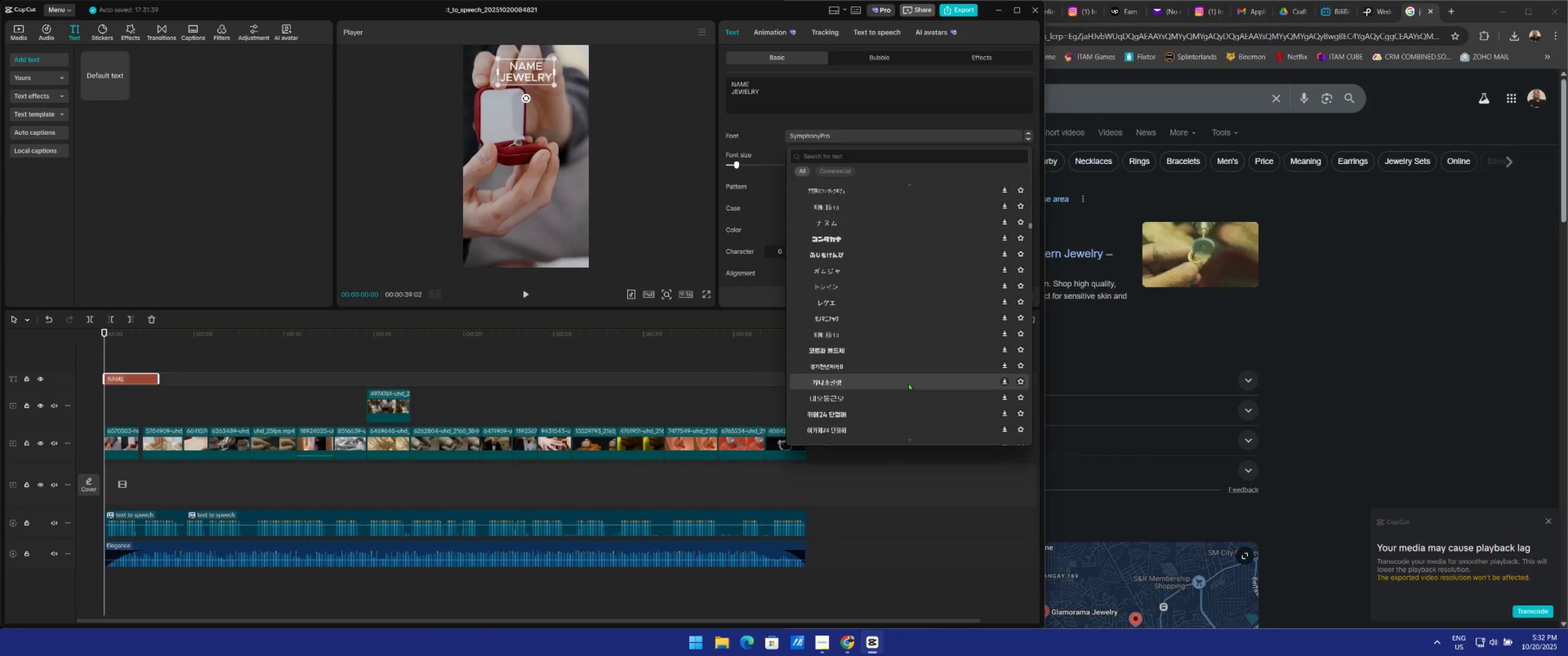 
scroll: coordinate [909, 400], scroll_direction: down, amount: 13.0
 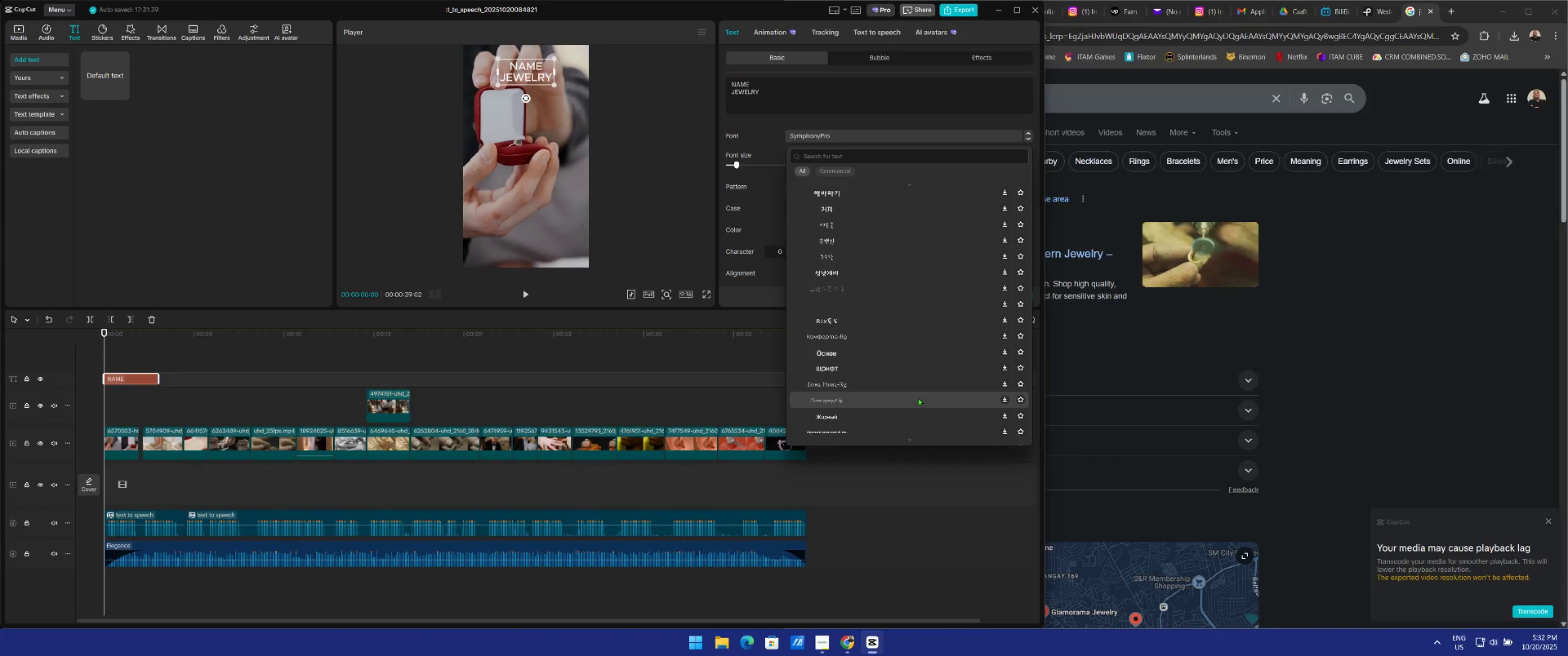 
left_click([918, 398])
 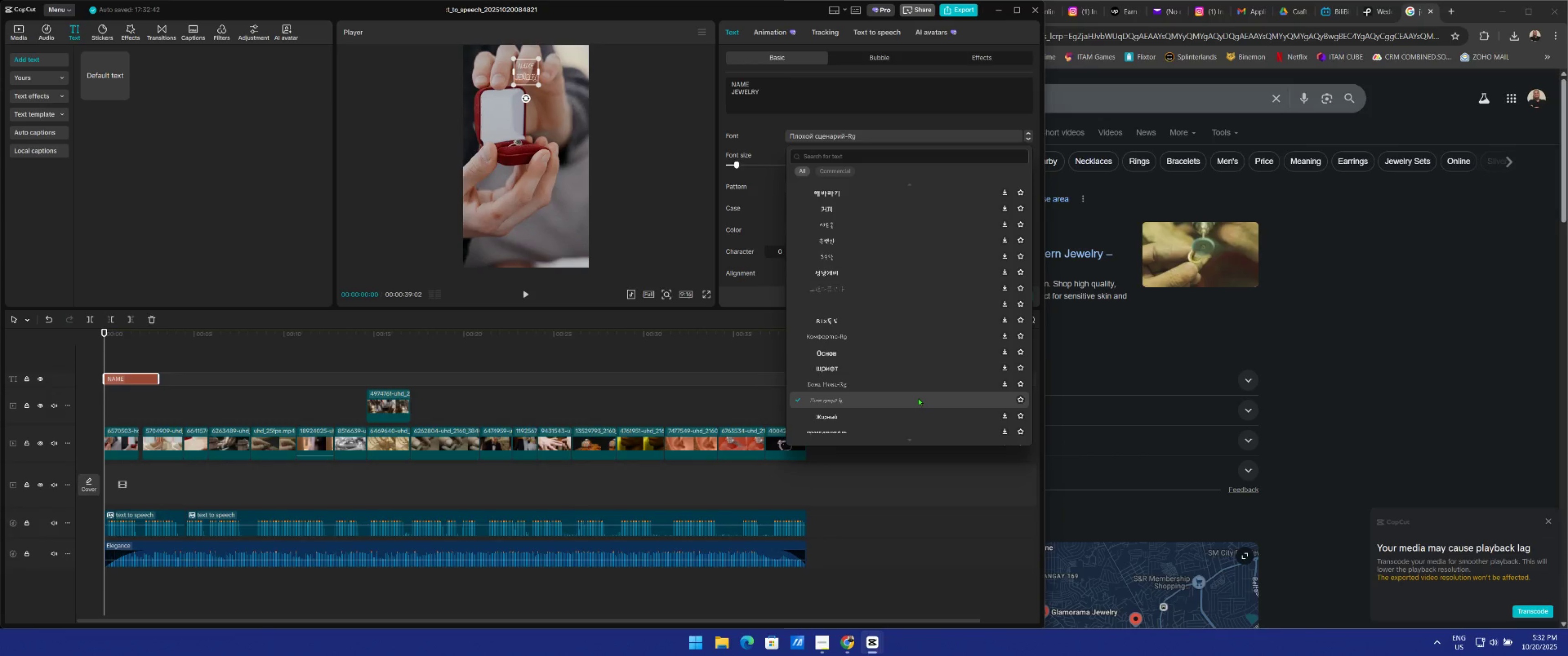 
scroll: coordinate [923, 393], scroll_direction: down, amount: 9.0
 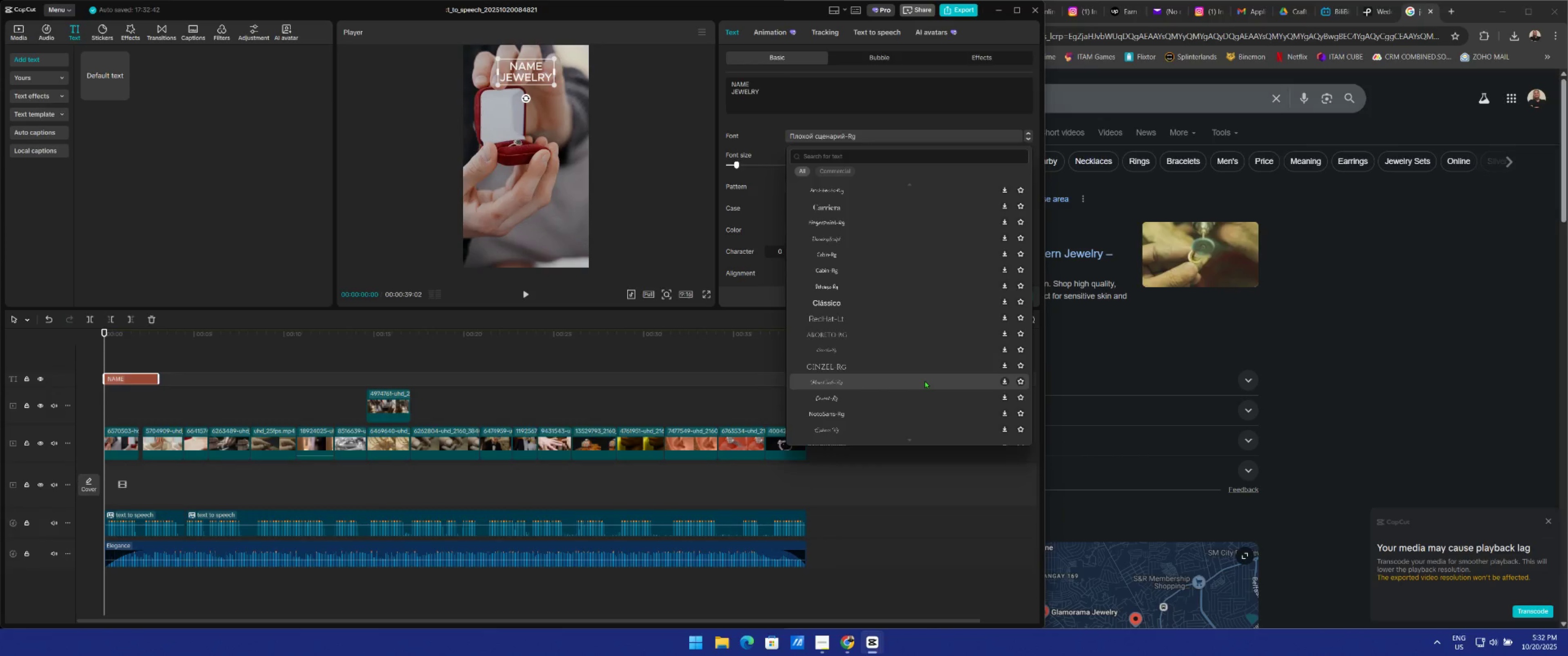 
left_click([925, 380])
 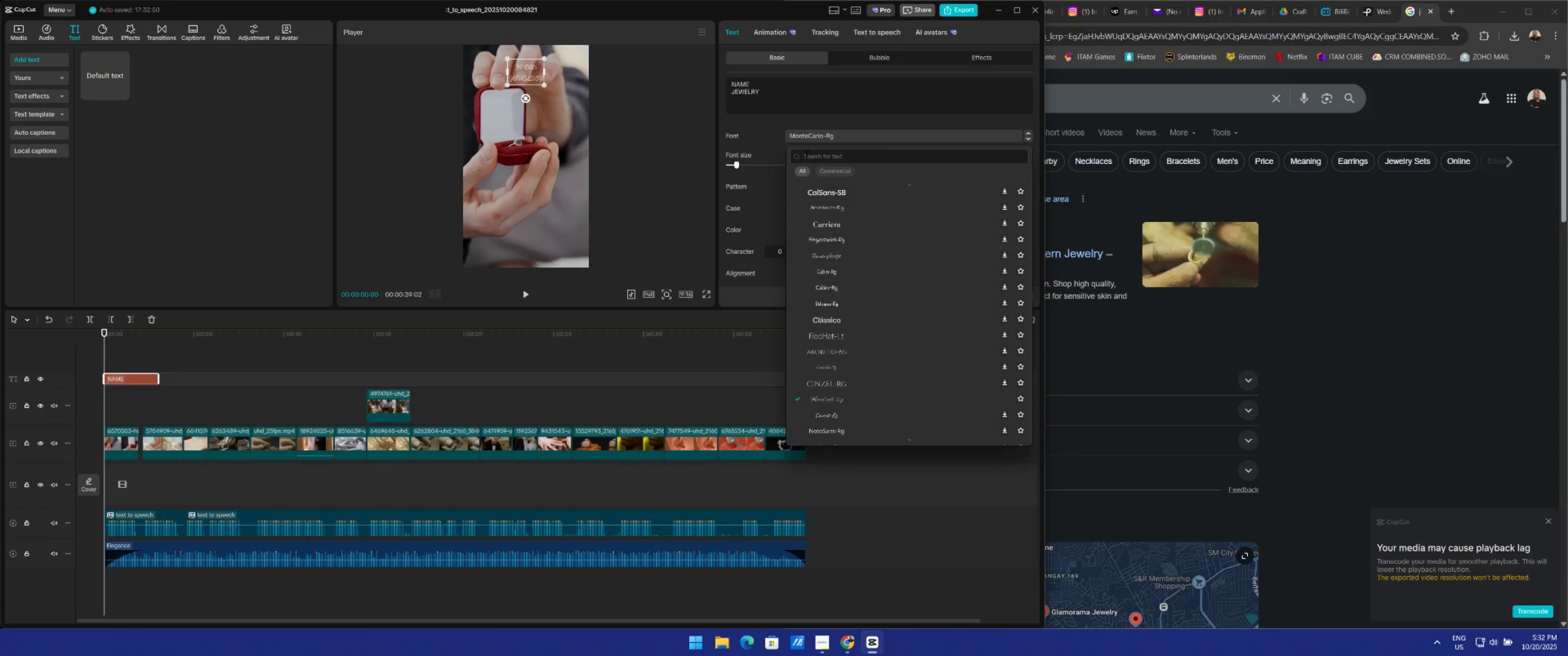 
left_click([751, 125])
 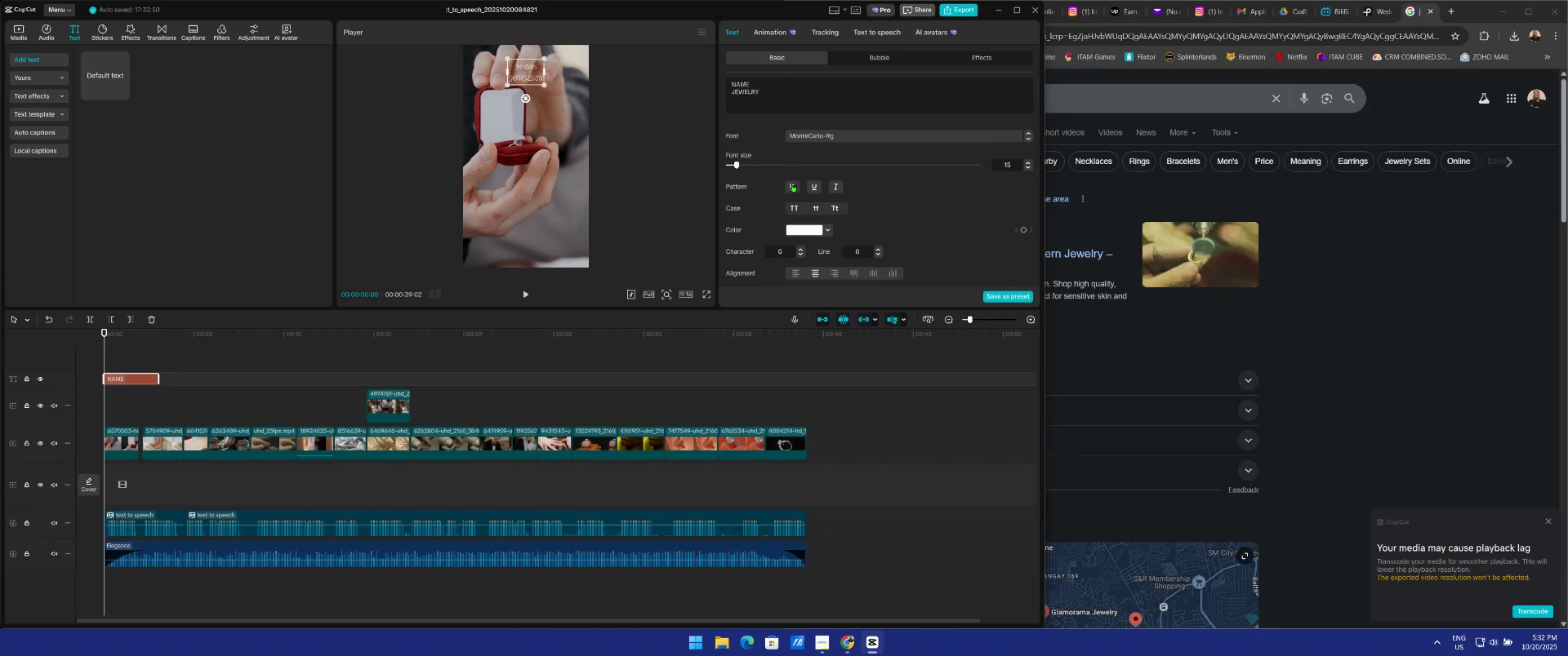 
left_click([792, 186])
 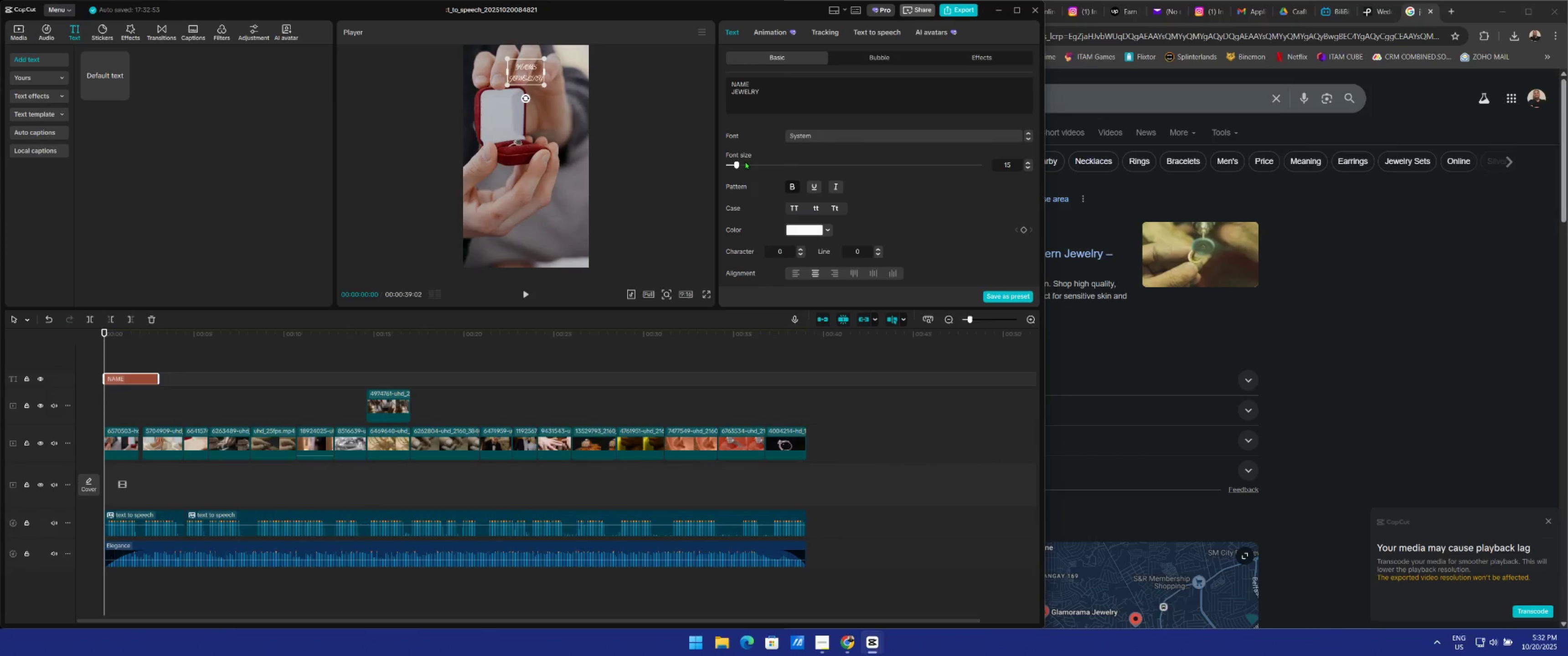 
left_click_drag(start_coordinate=[738, 163], to_coordinate=[758, 169])
 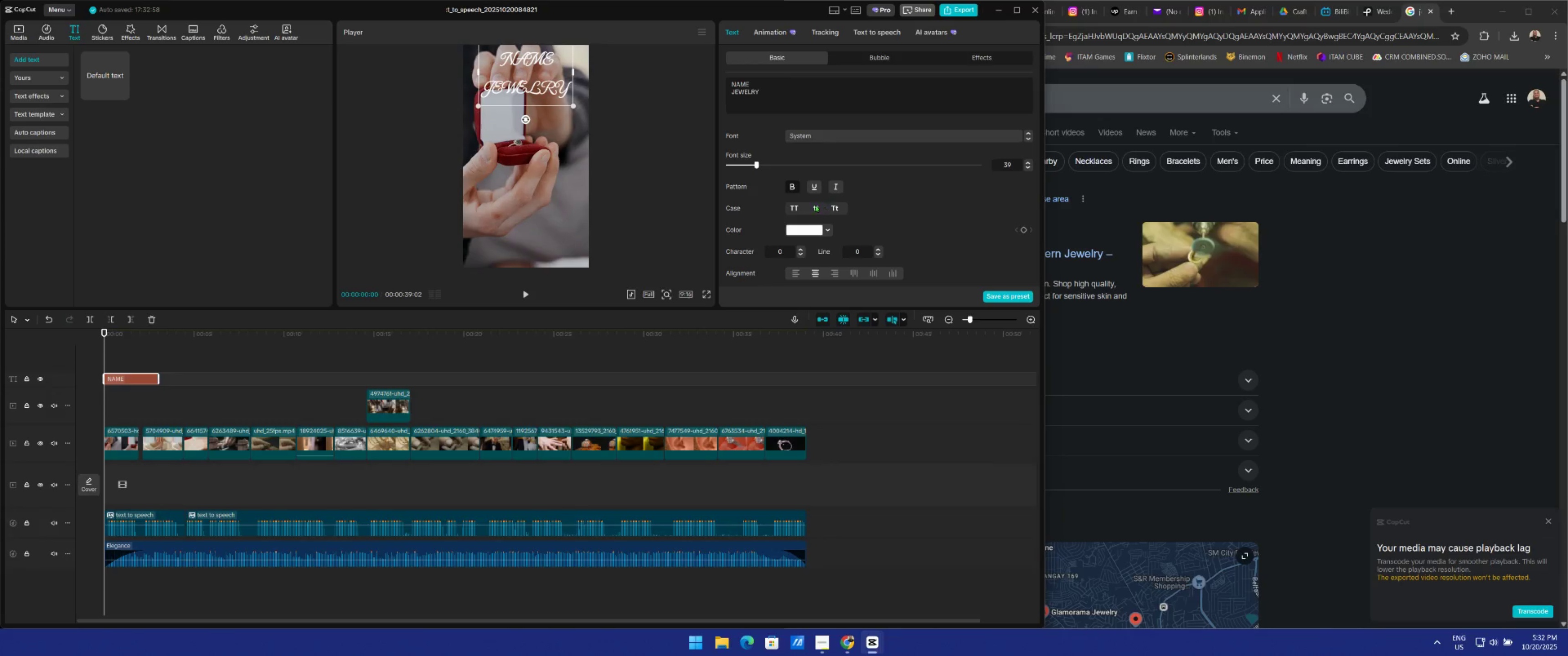 
left_click([792, 208])
 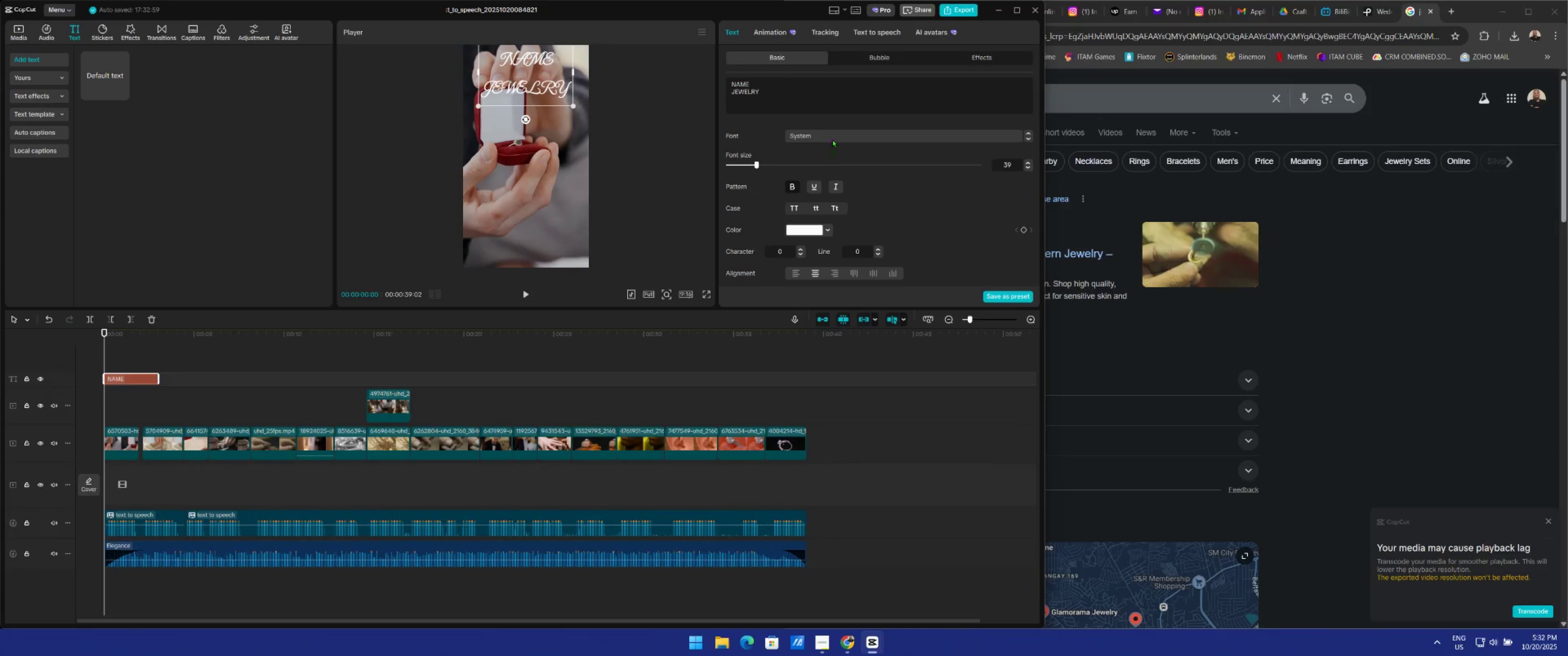 
left_click([835, 132])
 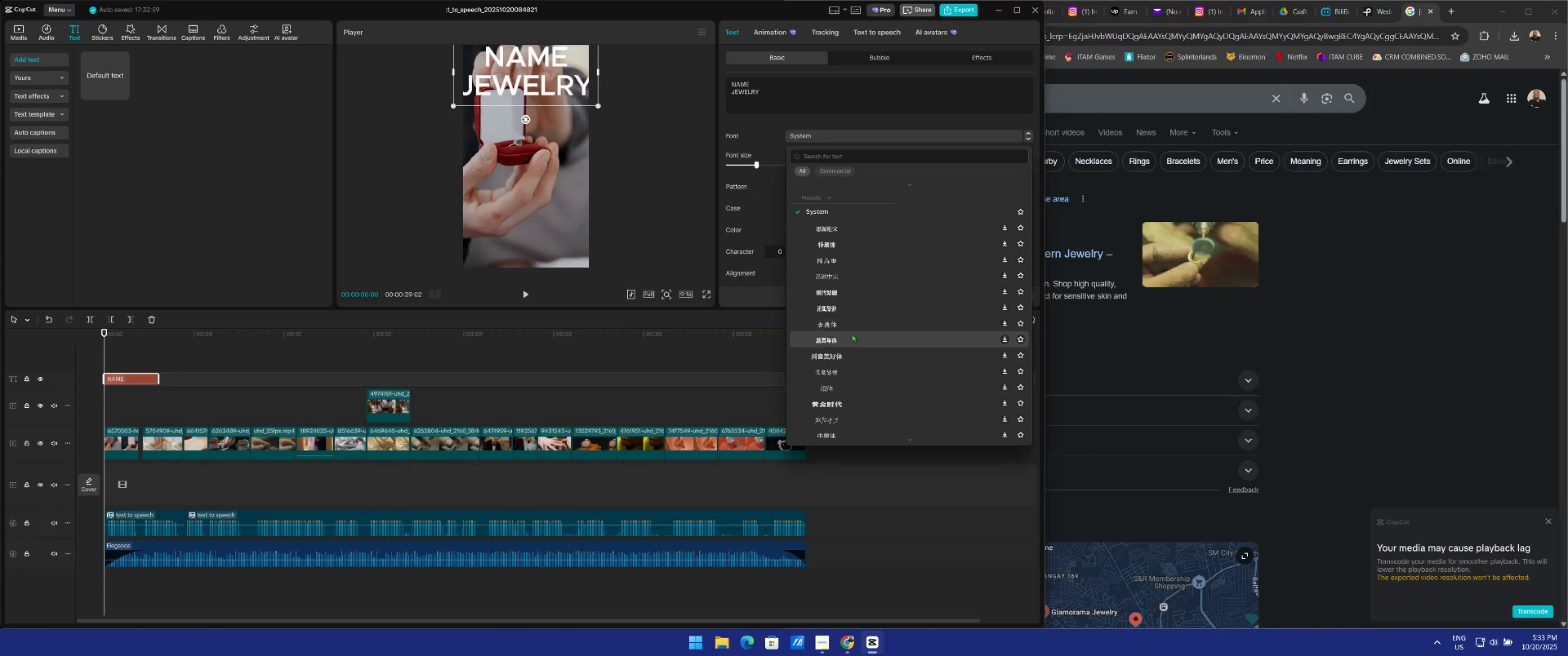 
scroll: coordinate [846, 328], scroll_direction: down, amount: 40.0
 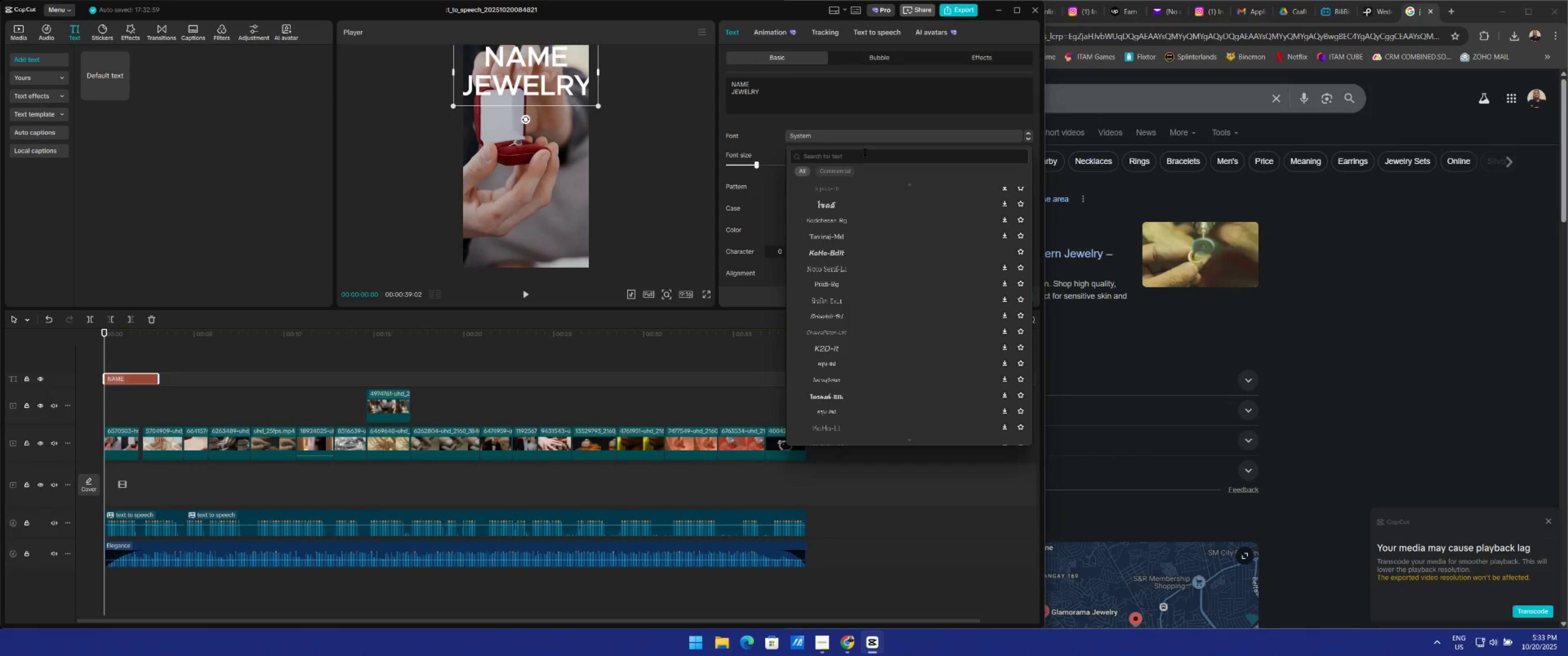 
left_click([862, 161])
 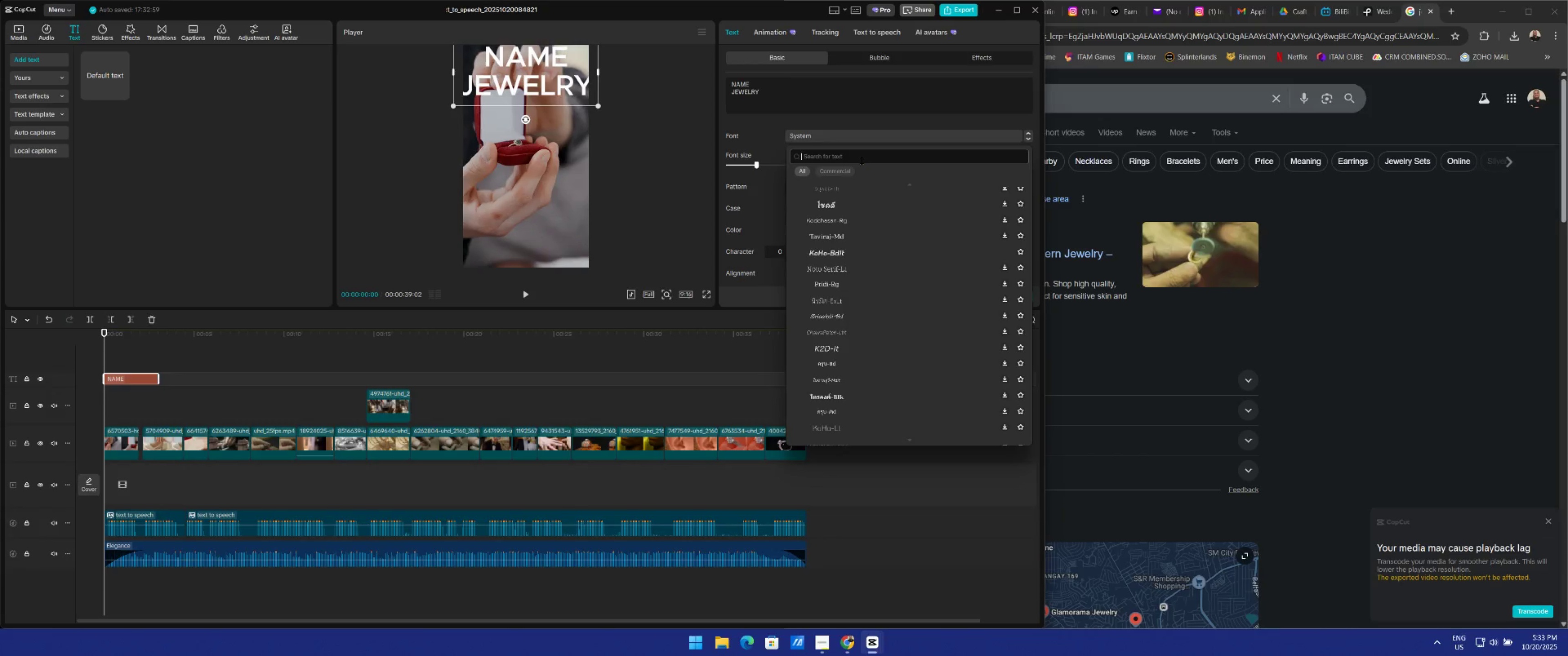 
type(CURSIVE)
 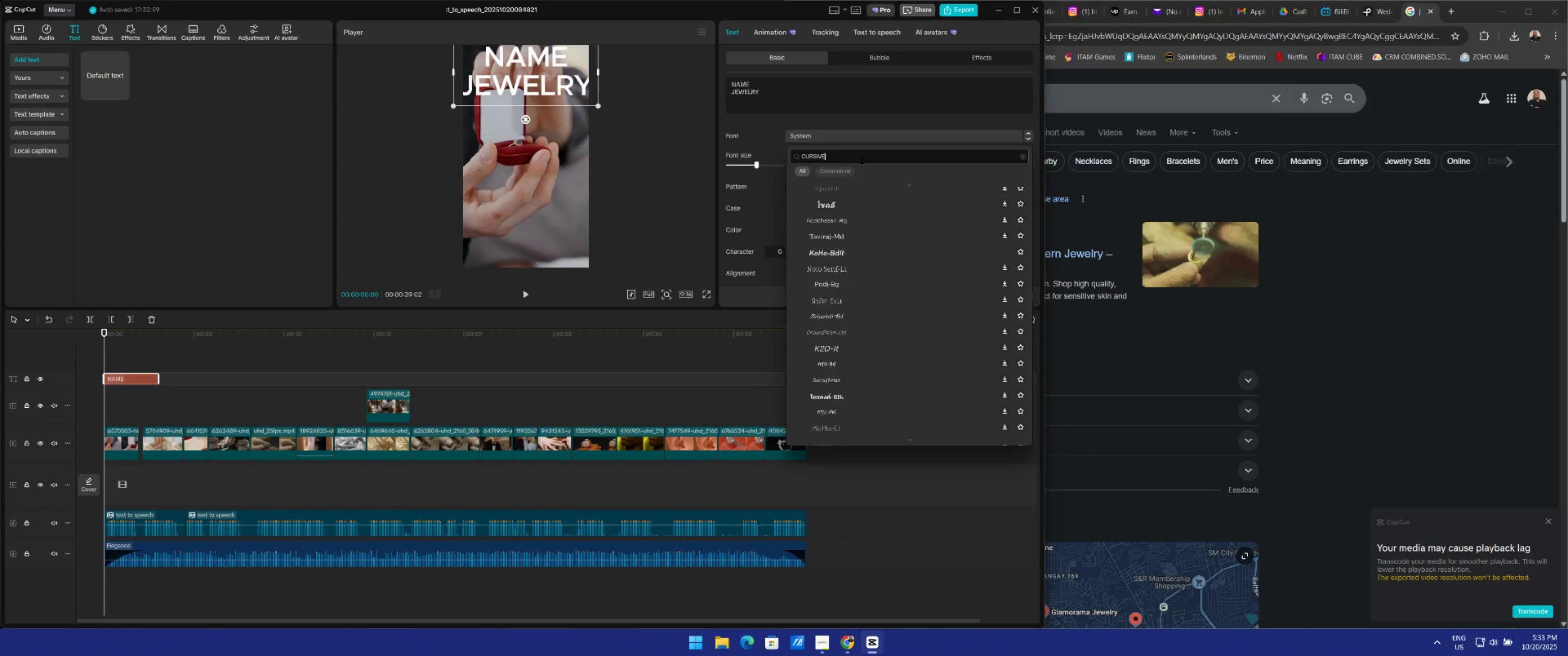 
key(Enter)
 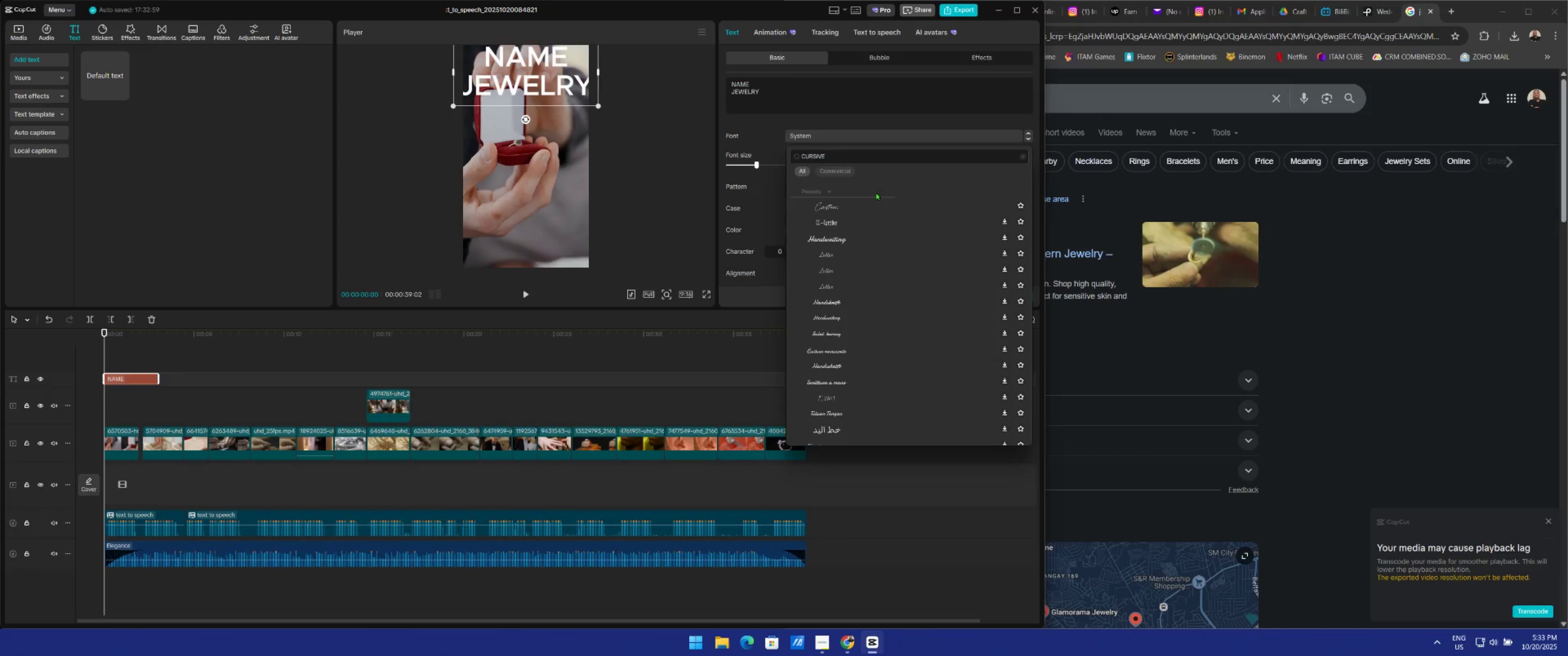 
left_click([877, 206])
 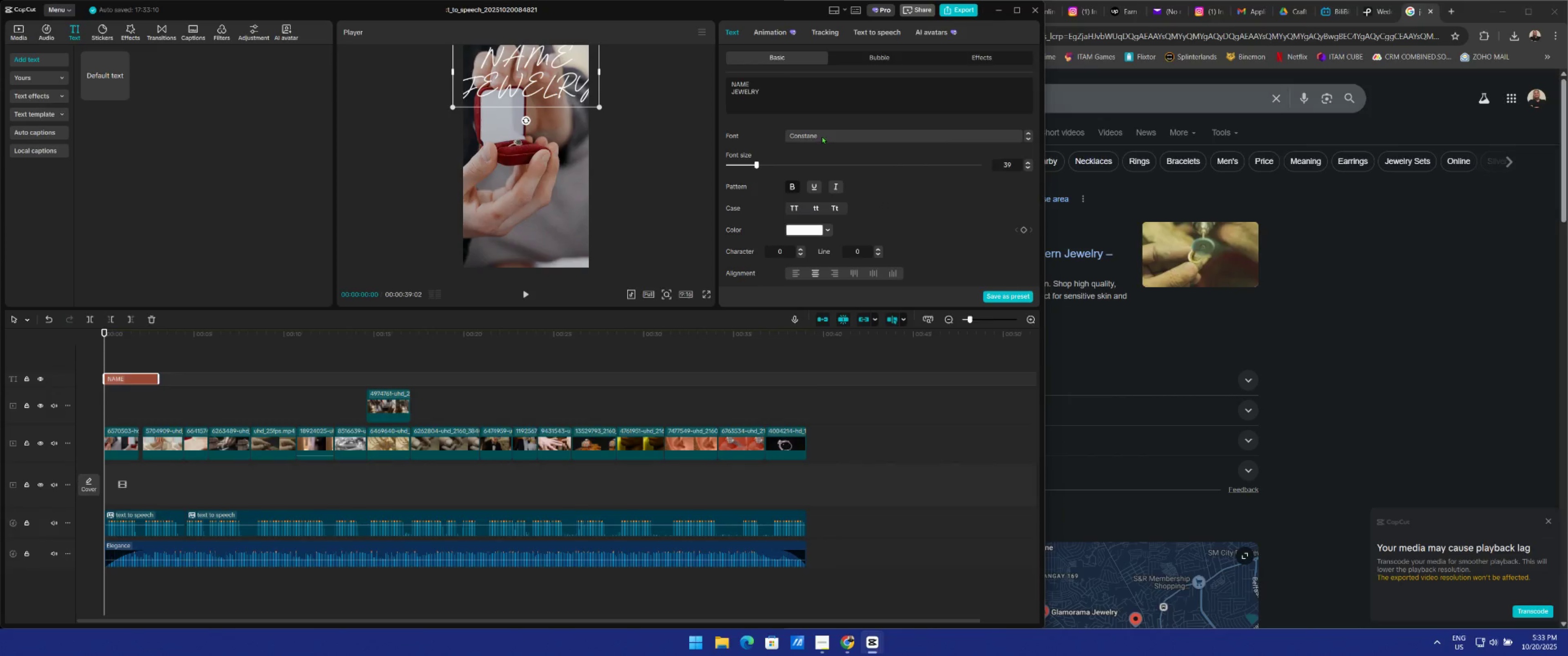 
left_click_drag(start_coordinate=[776, 92], to_coordinate=[705, 66])
 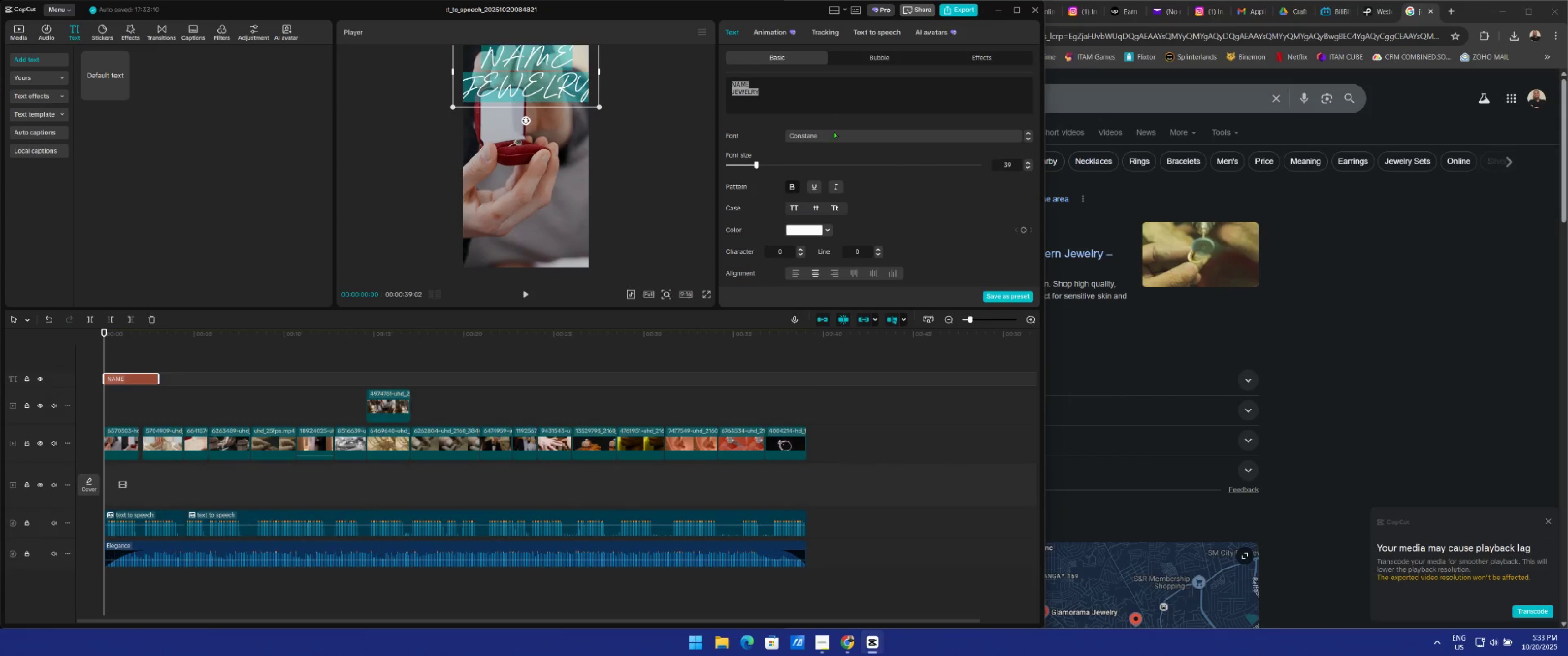 
left_click([834, 132])
 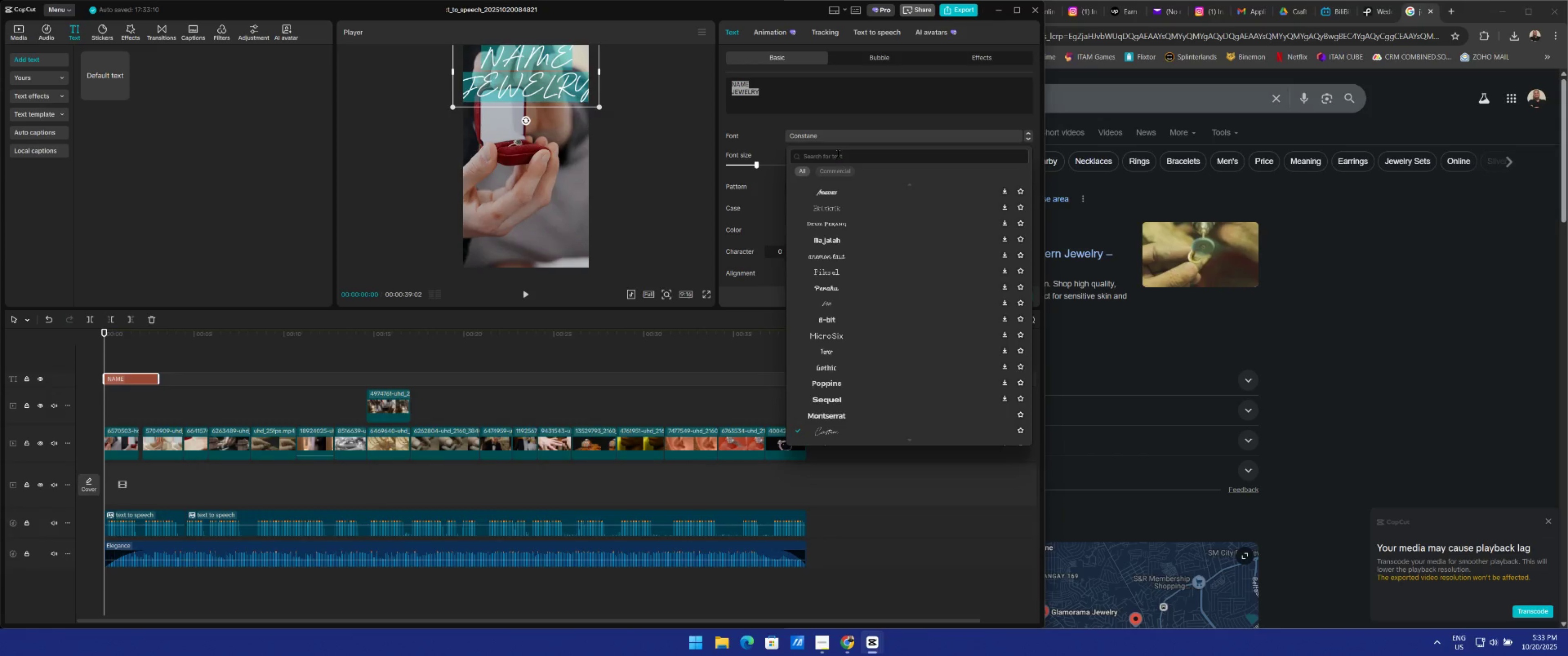 
left_click([838, 154])
 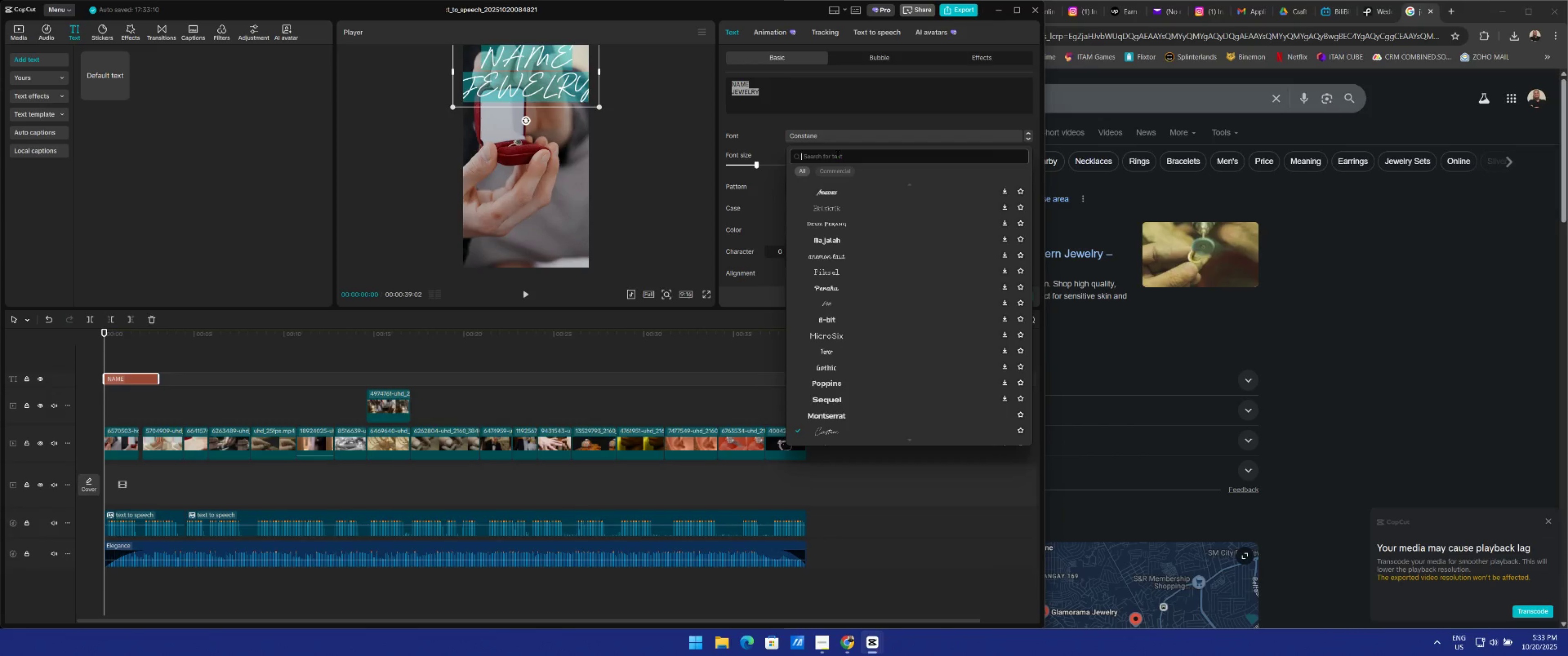 
type(CURSIVE)
 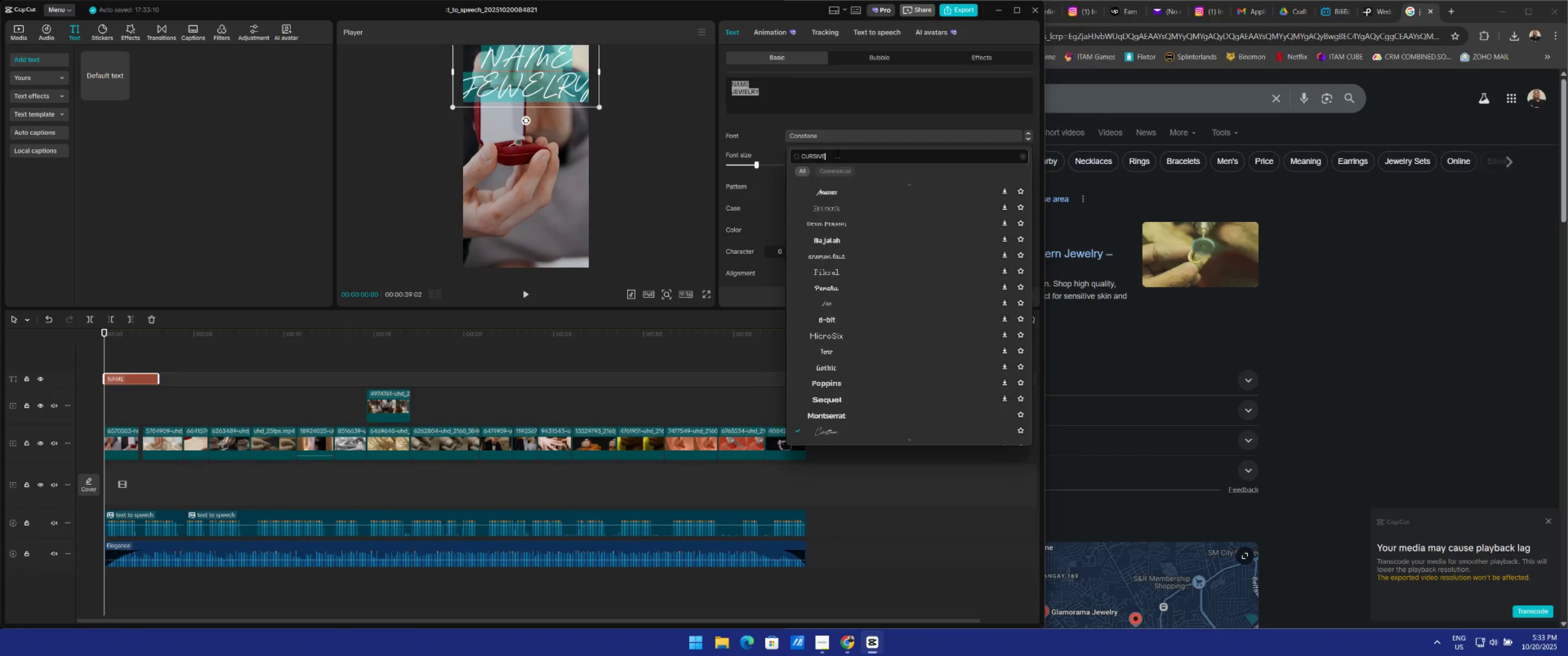 
key(Enter)
 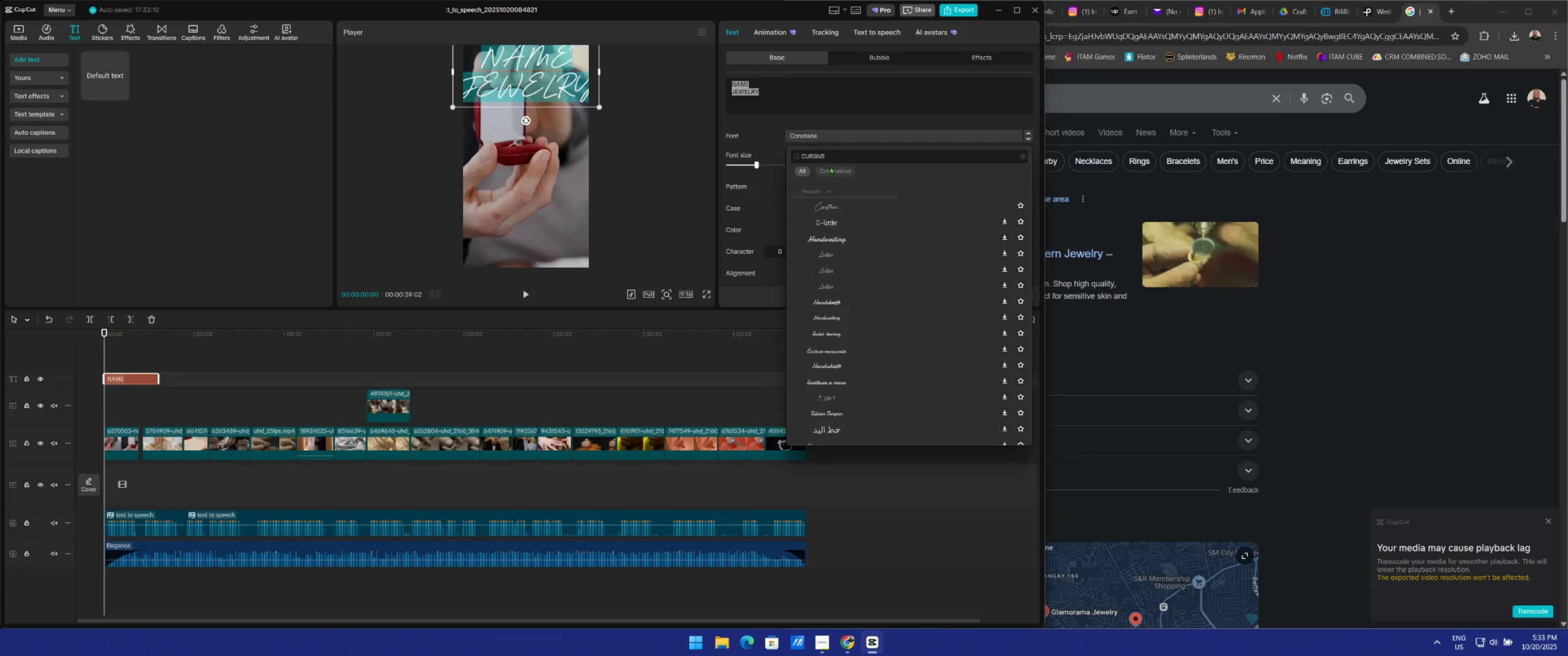 
left_click([852, 207])
 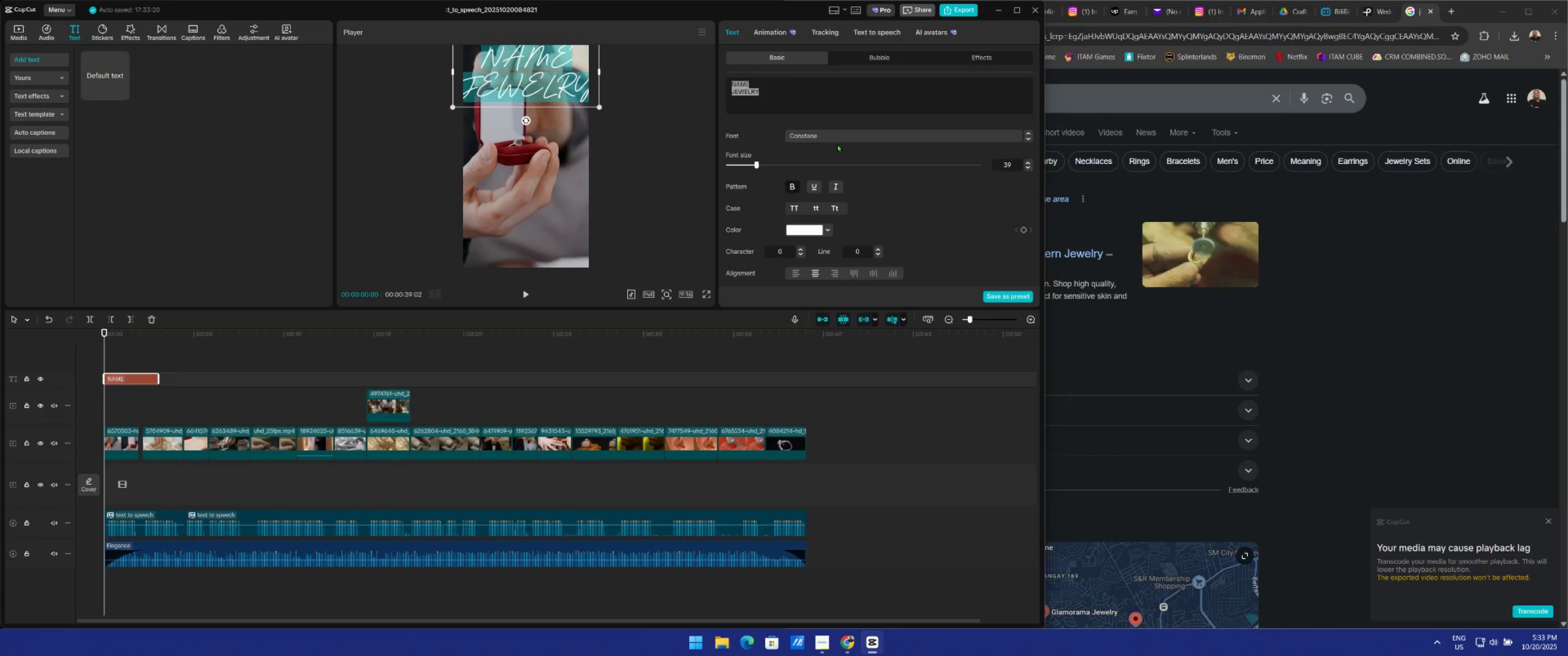 
left_click([829, 130])
 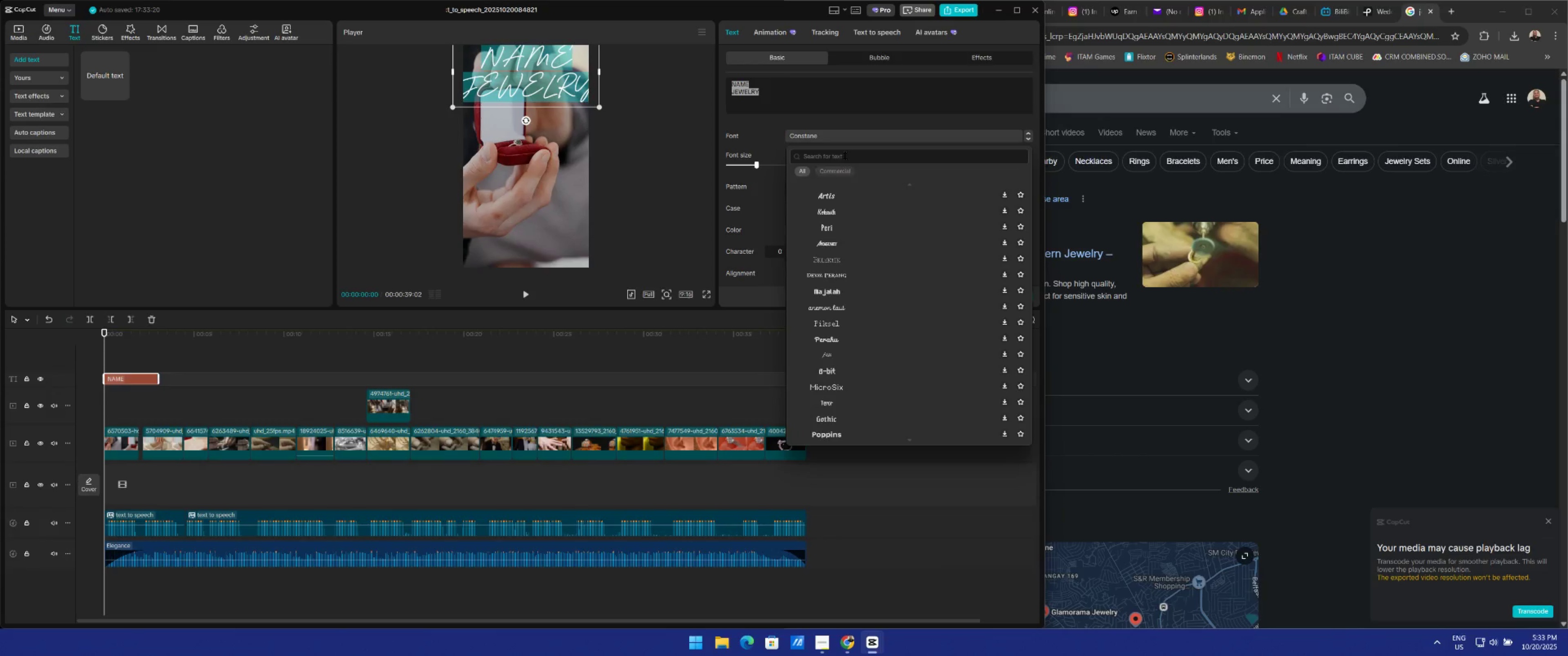 
left_click([845, 155])
 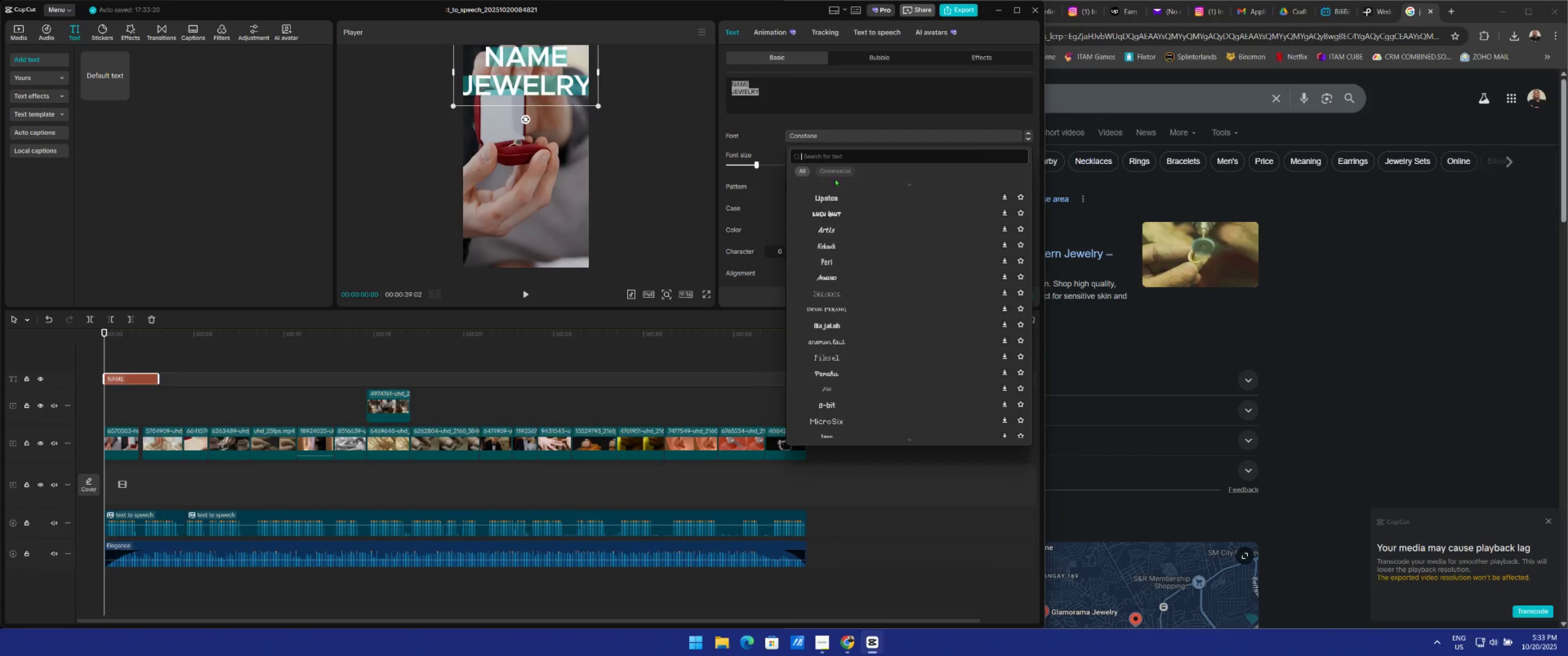 
wait(5.12)
 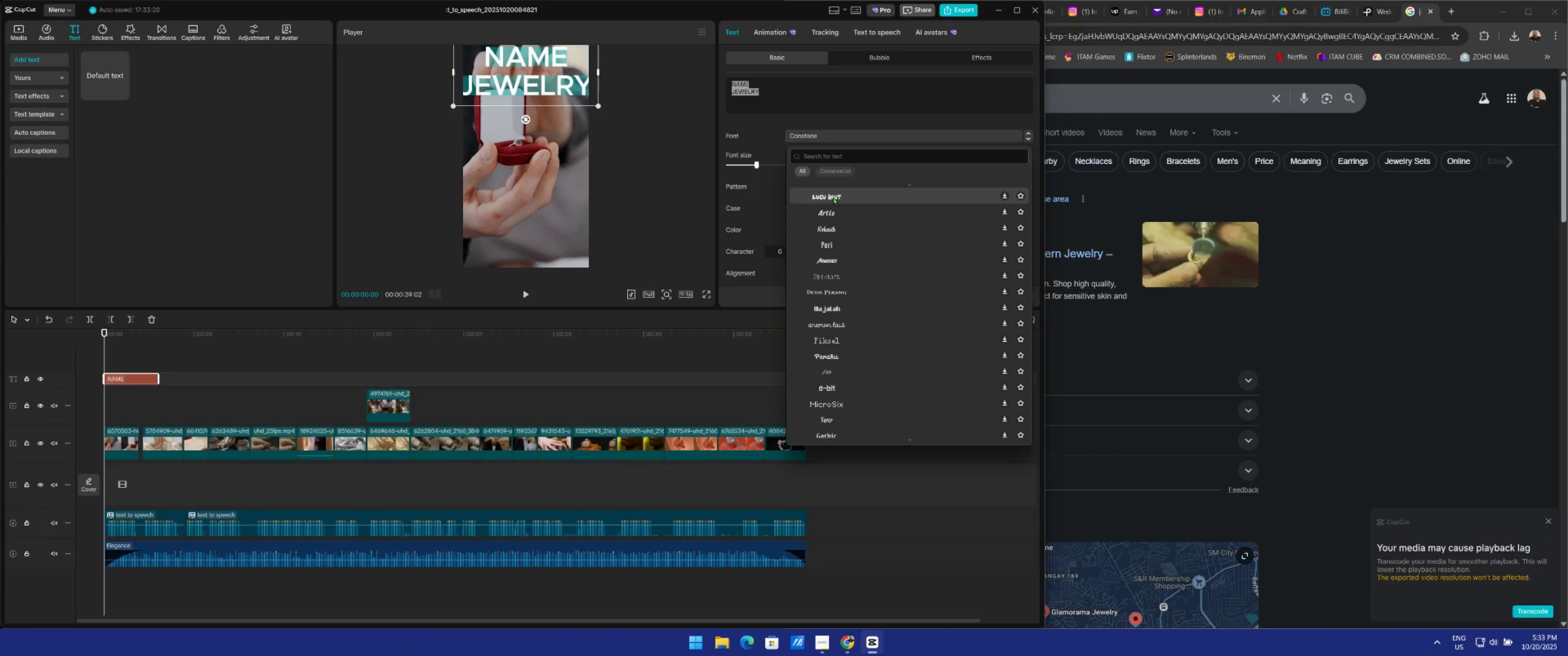 
left_click([840, 157])
 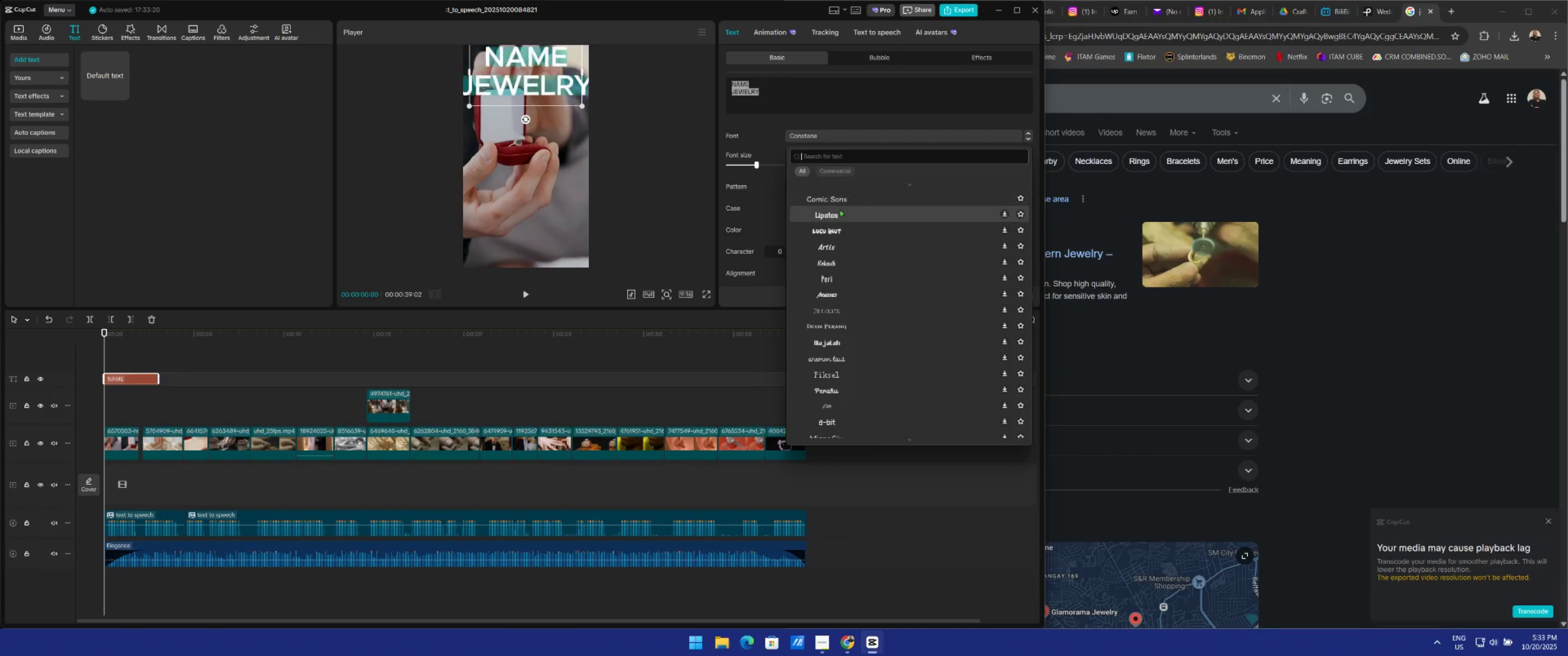 
wait(9.07)
 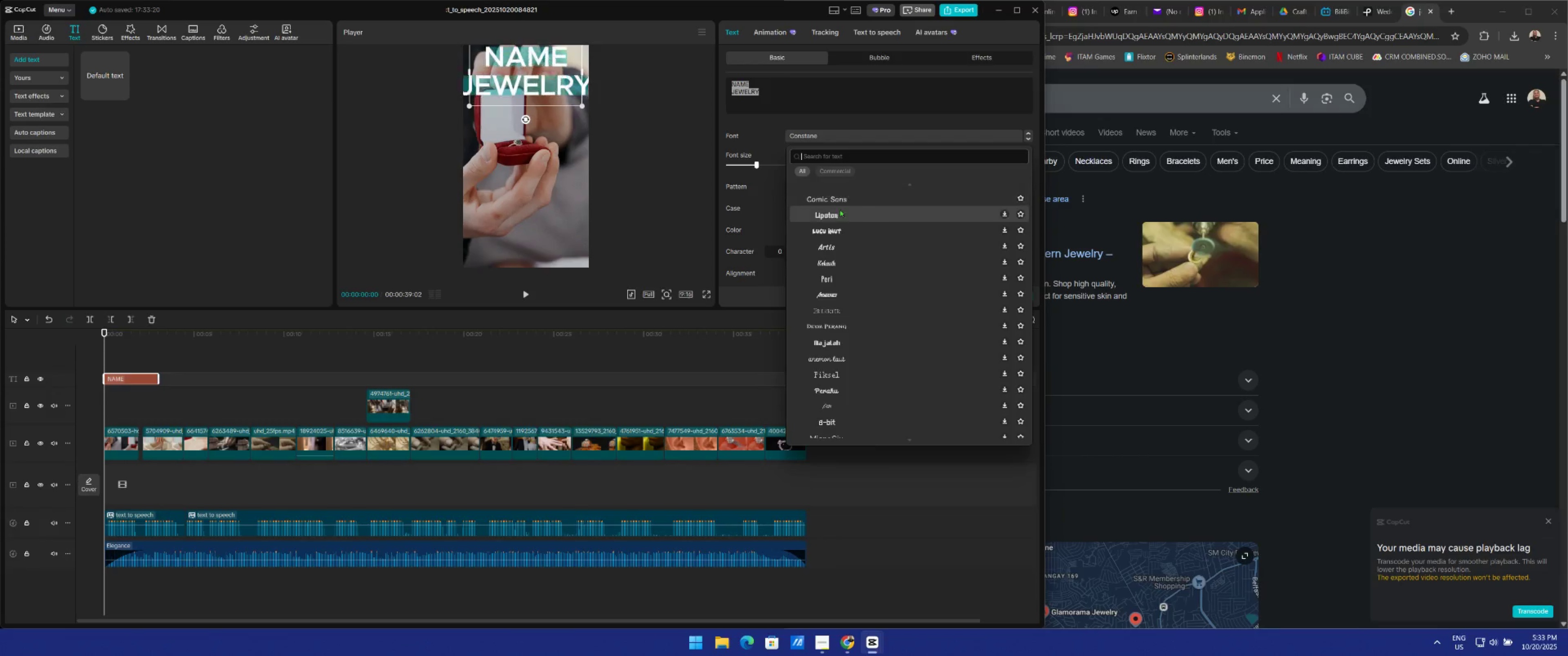 
left_click([831, 424])
 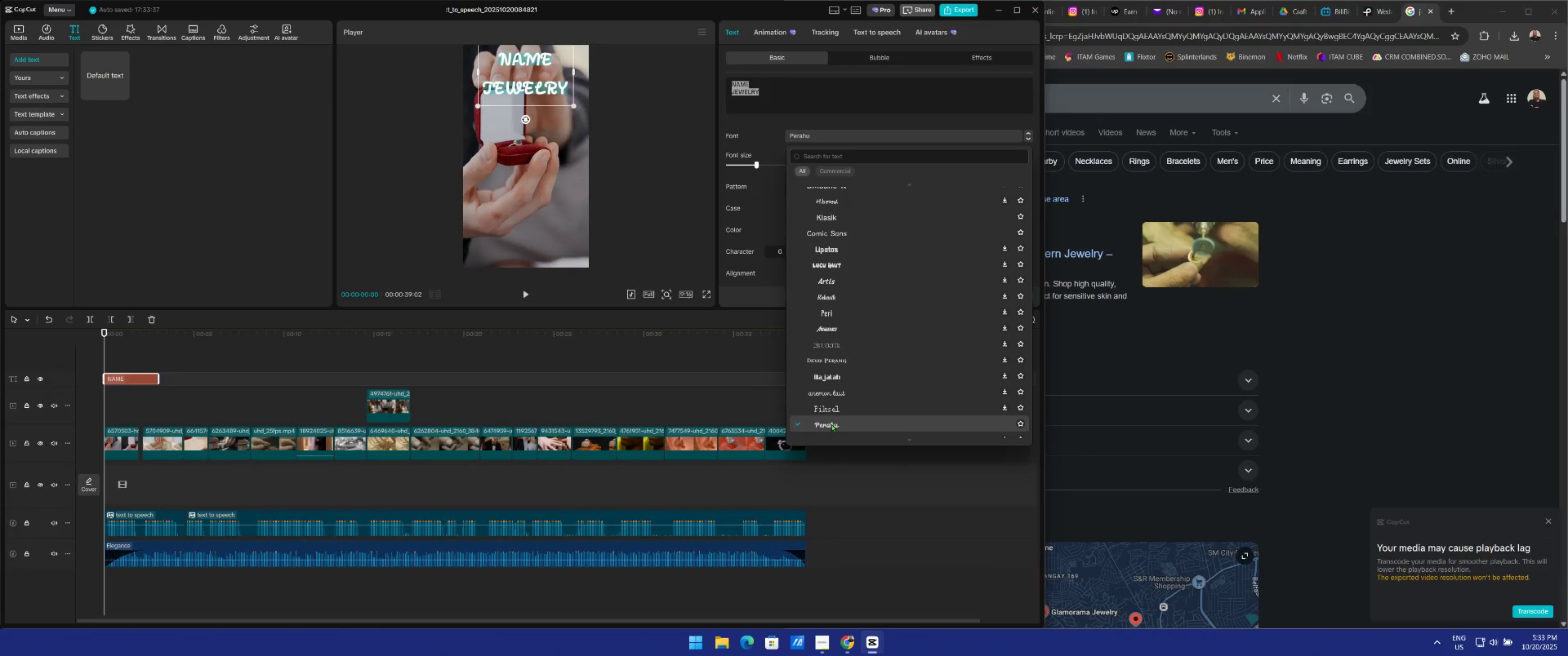 
scroll: coordinate [873, 361], scroll_direction: down, amount: 4.0
 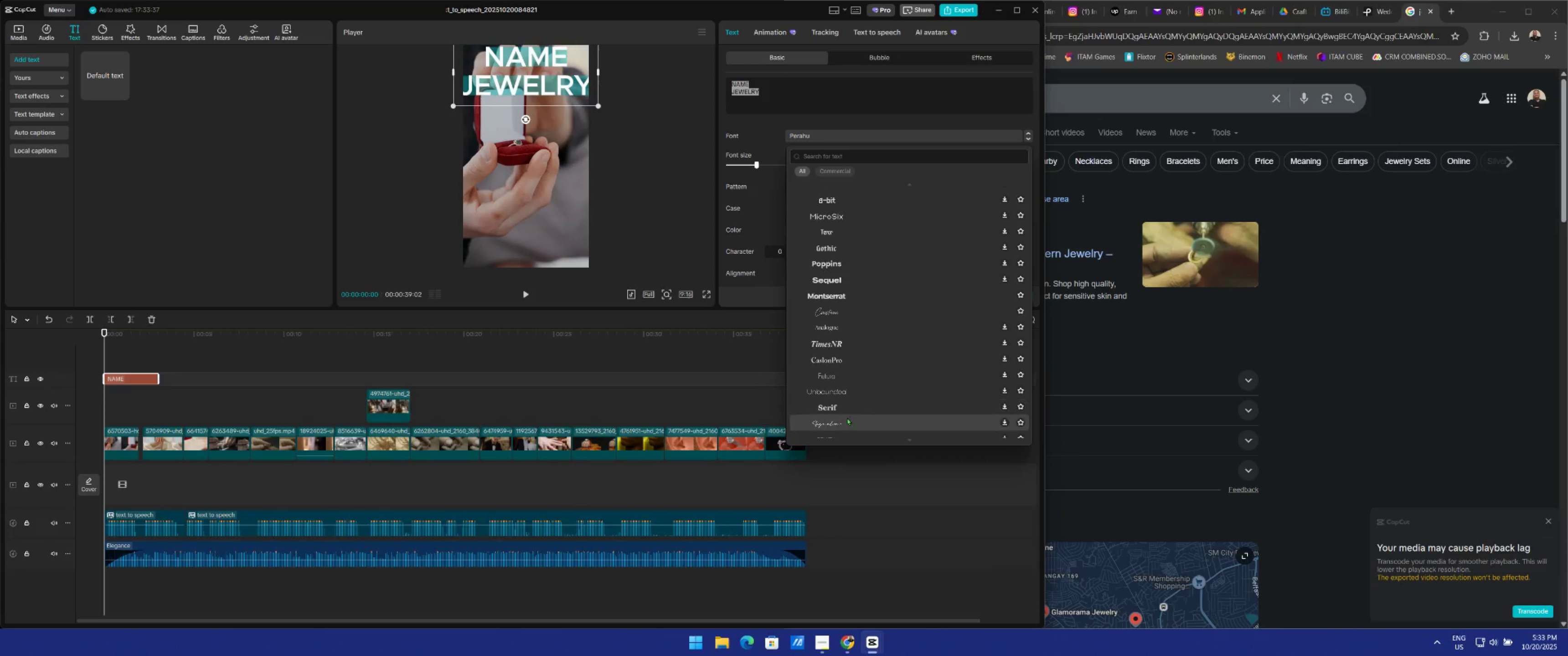 
left_click([844, 422])
 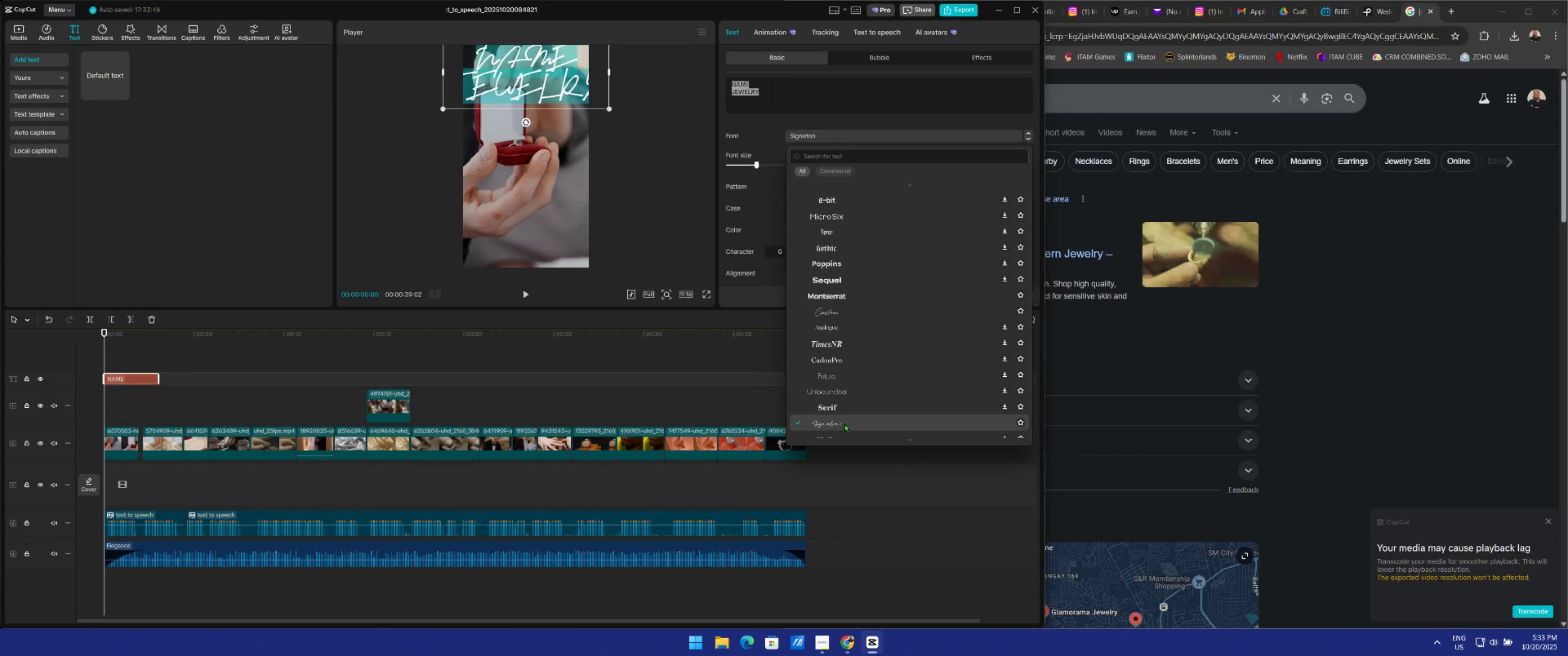 
left_click([844, 426])
 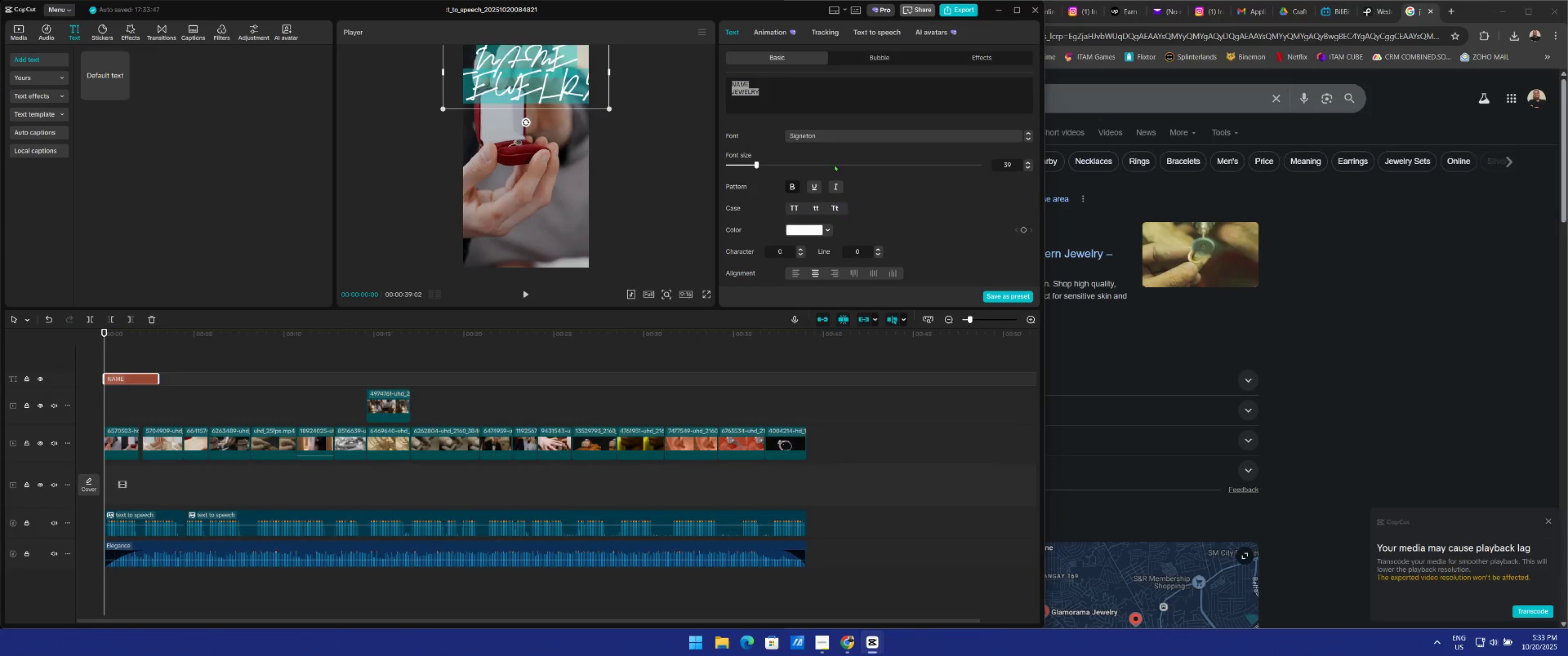 
left_click([832, 133])
 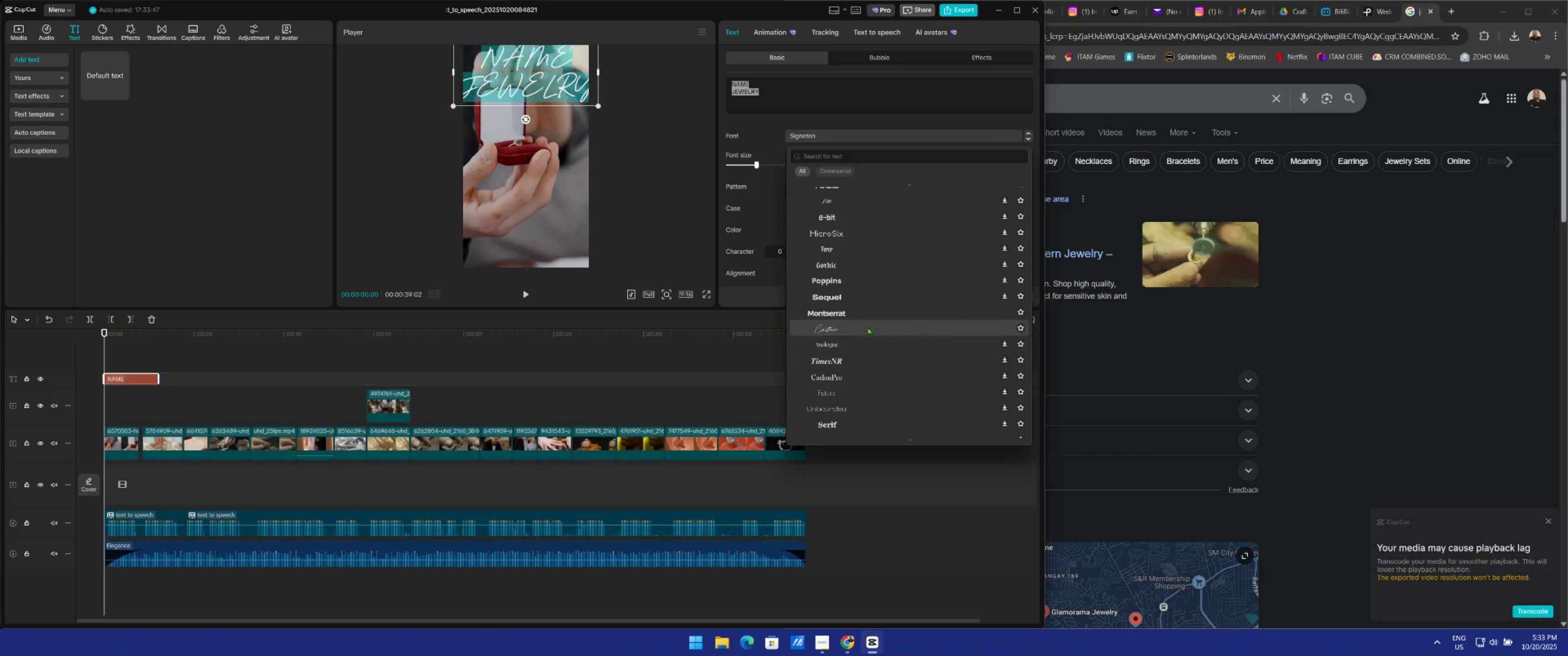 
scroll: coordinate [845, 371], scroll_direction: down, amount: 6.0
 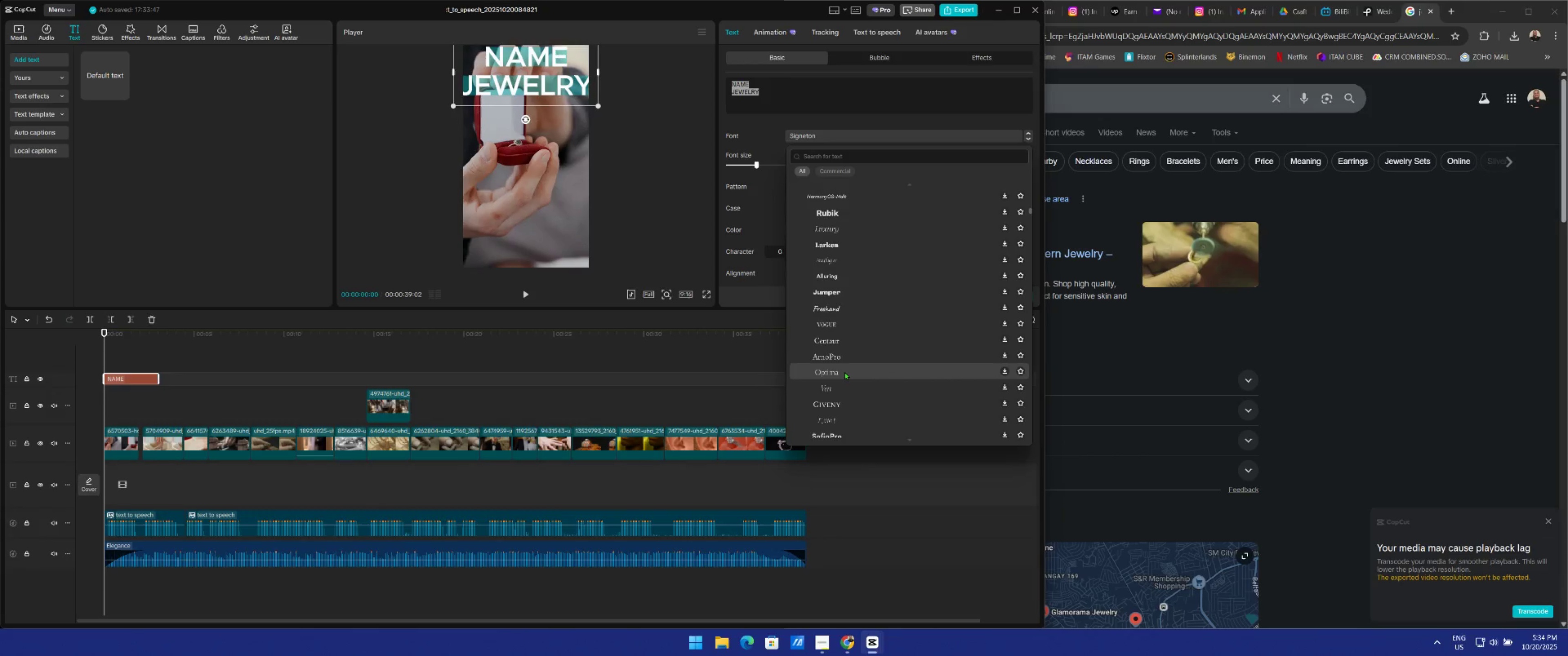 
scroll: coordinate [848, 377], scroll_direction: down, amount: 8.0
 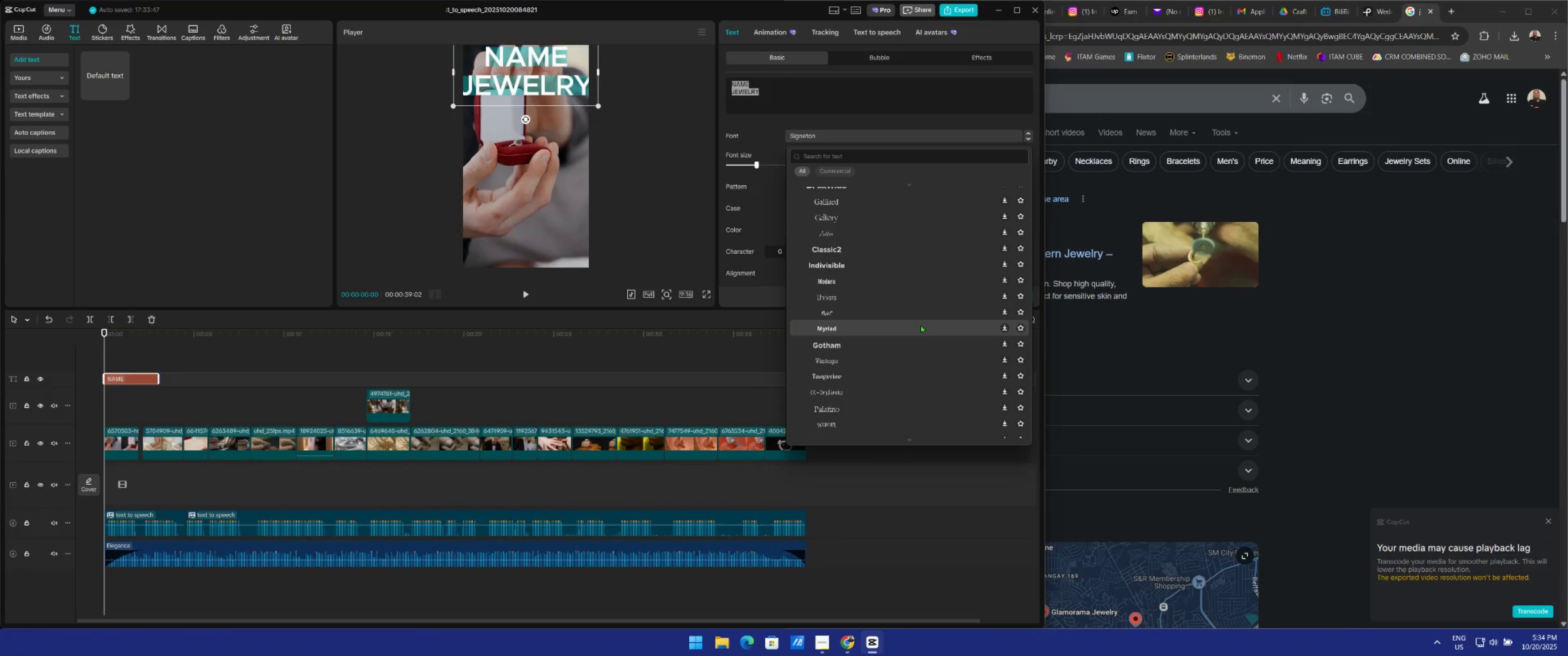 
wait(5.1)
 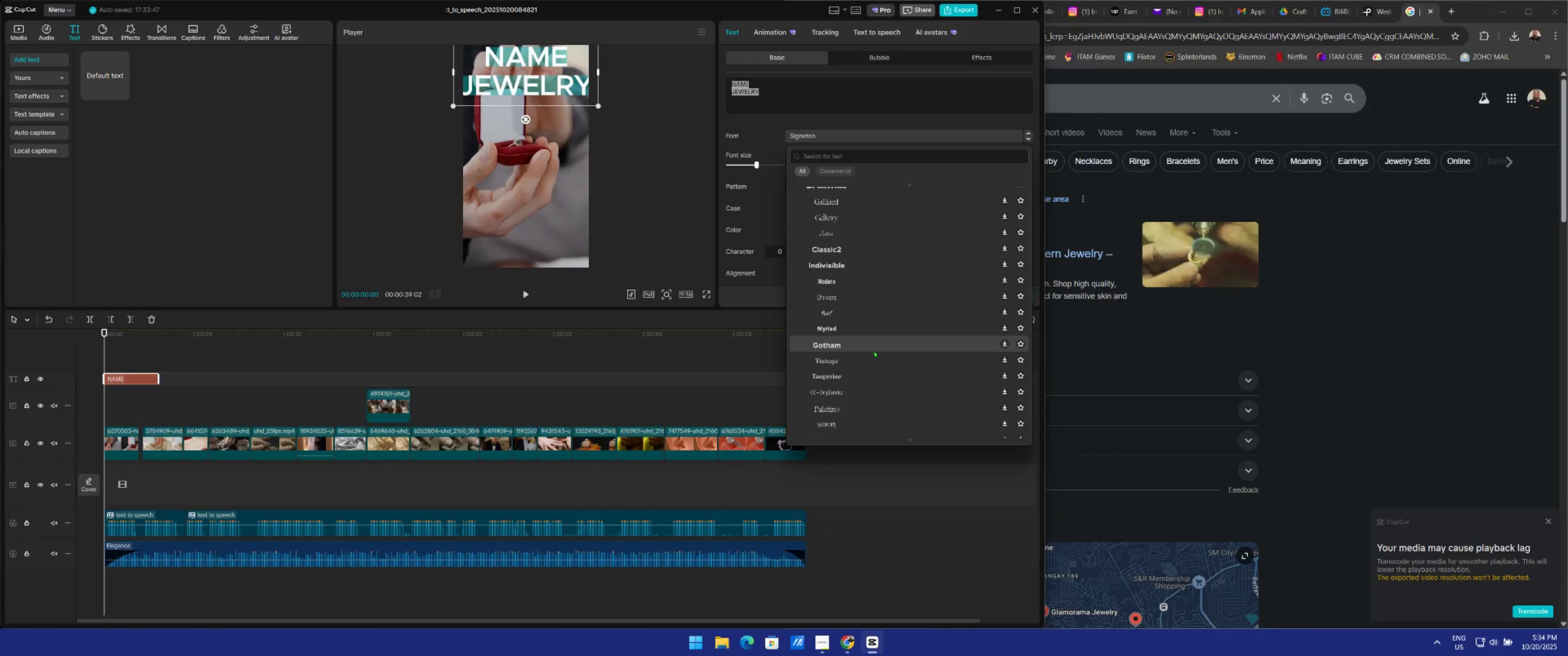 
scroll: coordinate [894, 372], scroll_direction: down, amount: 7.0